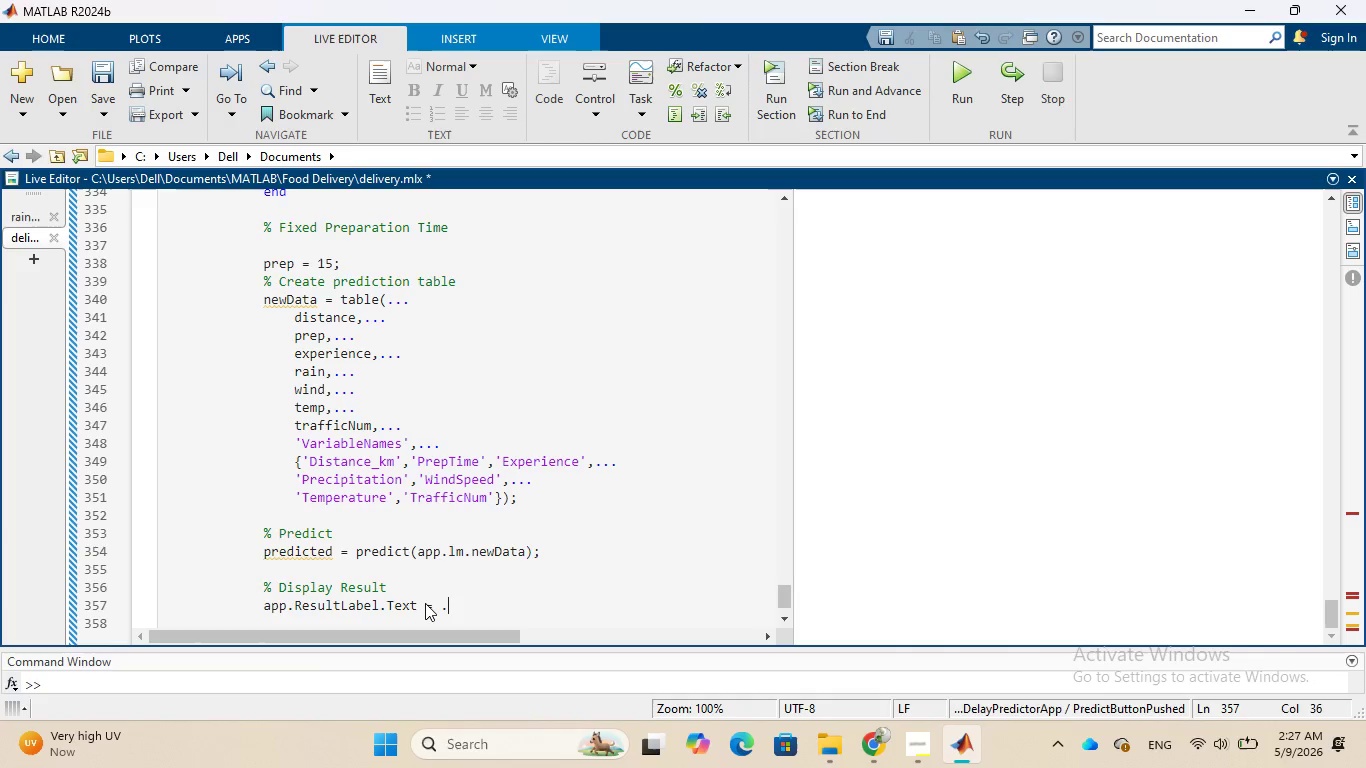 
key(Period)
 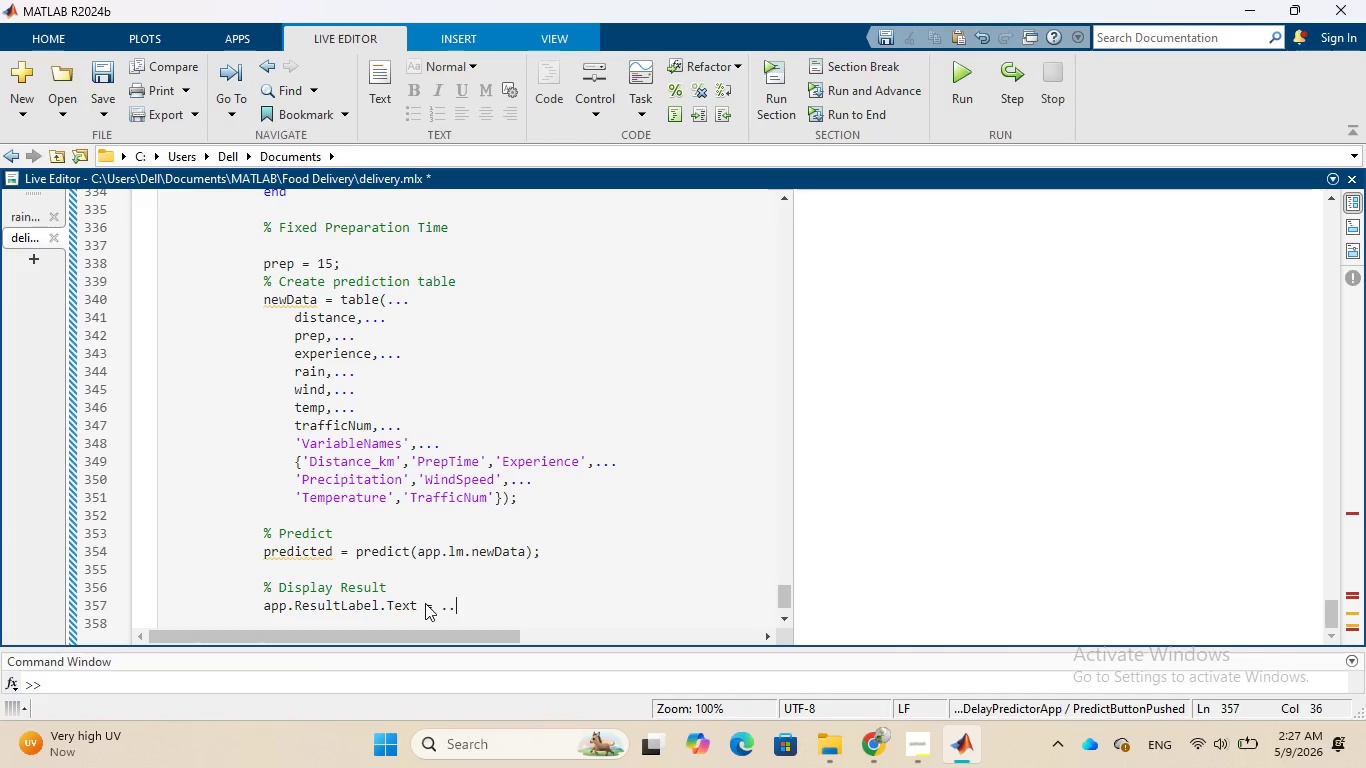 
key(Period)
 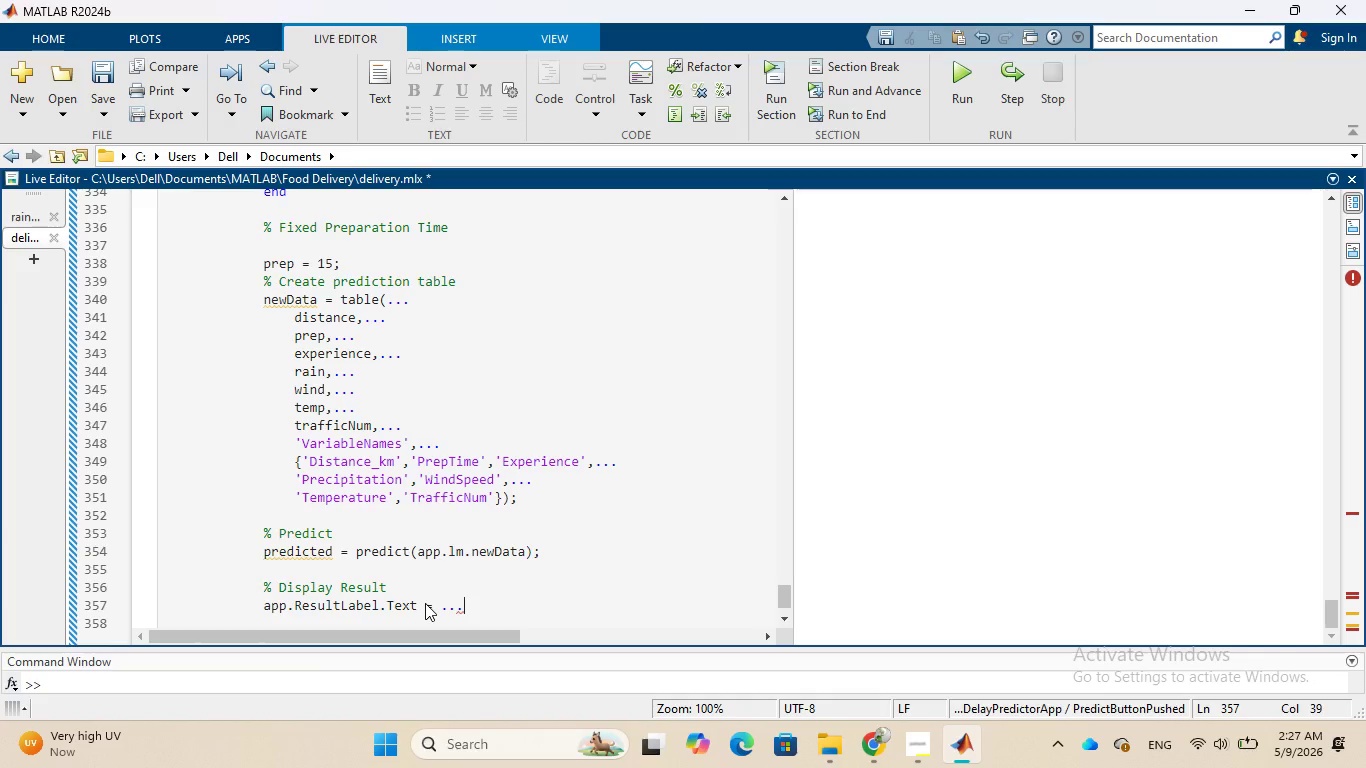 
key(Enter)
 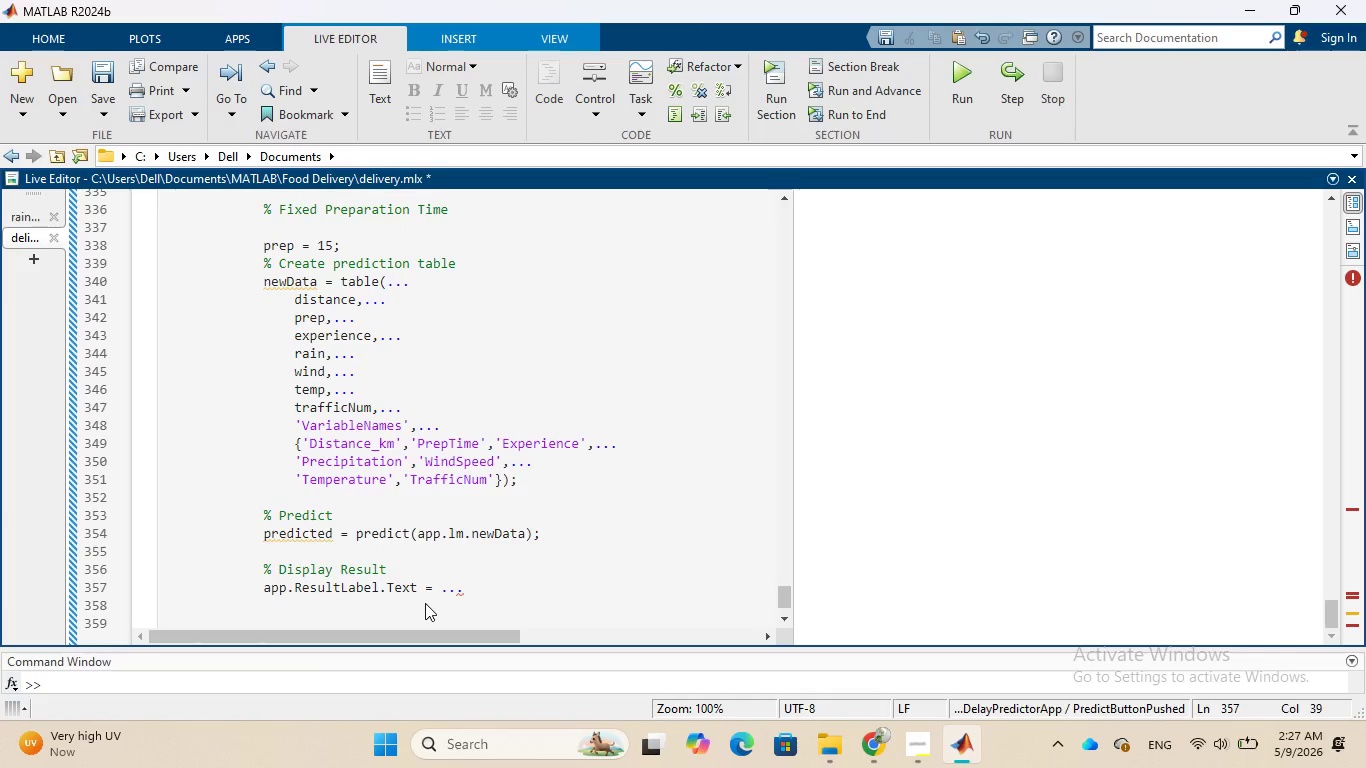 
type(sprintf)
 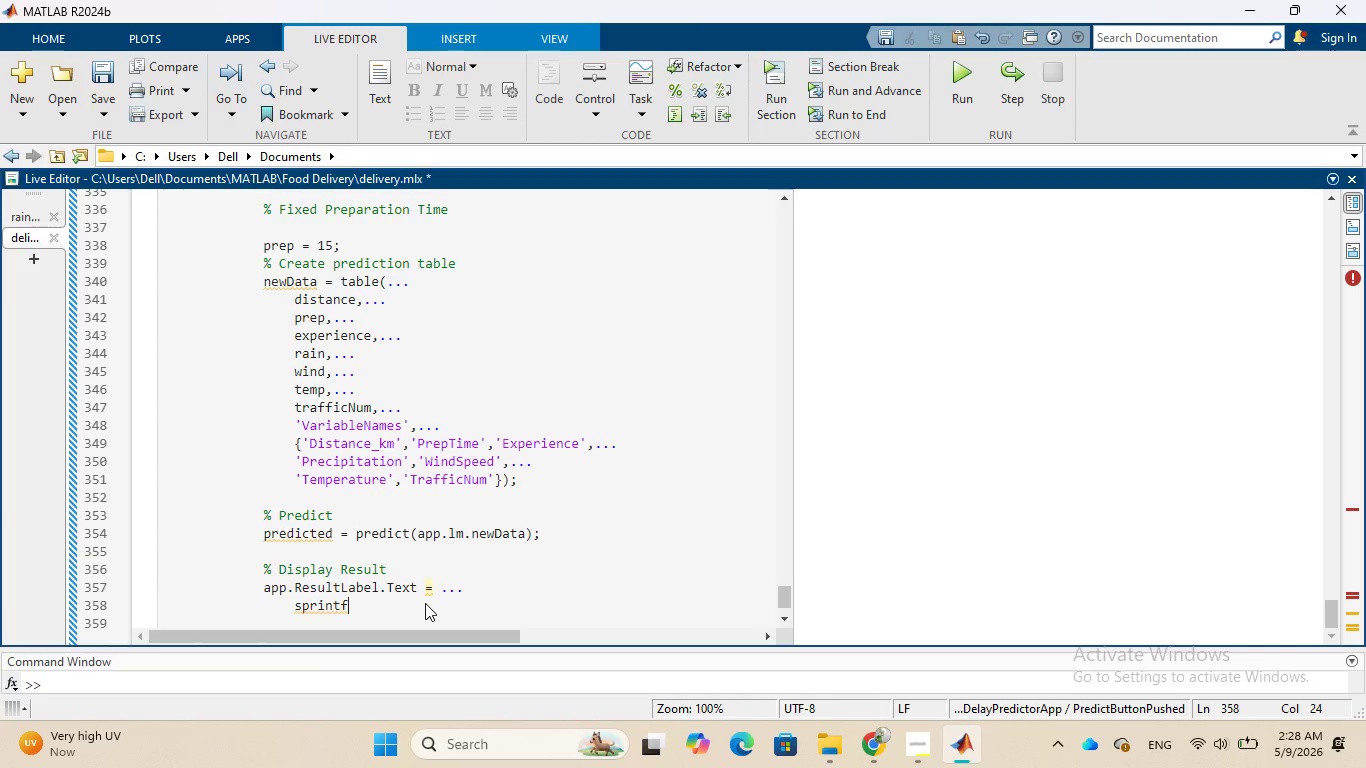 
type(('Predicted Delivry Time: %)
 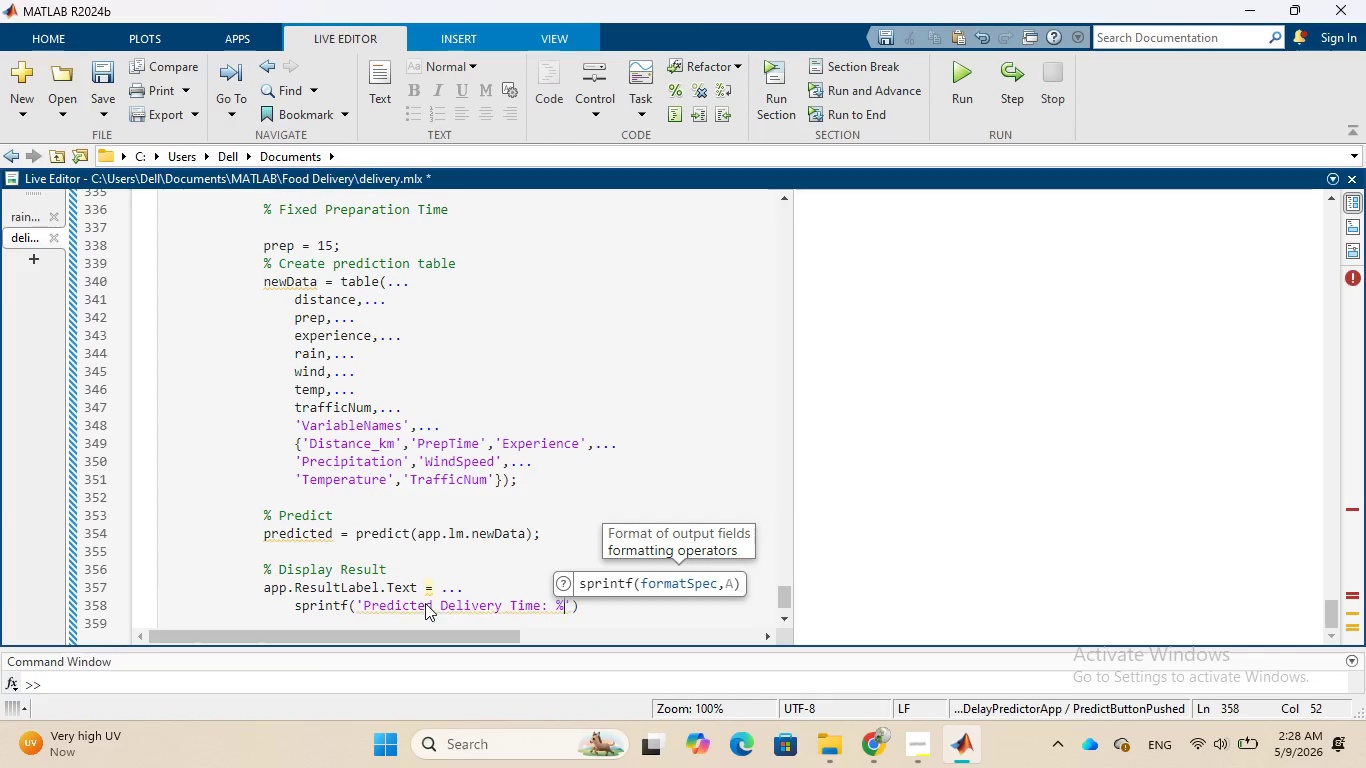 
key(Period)
 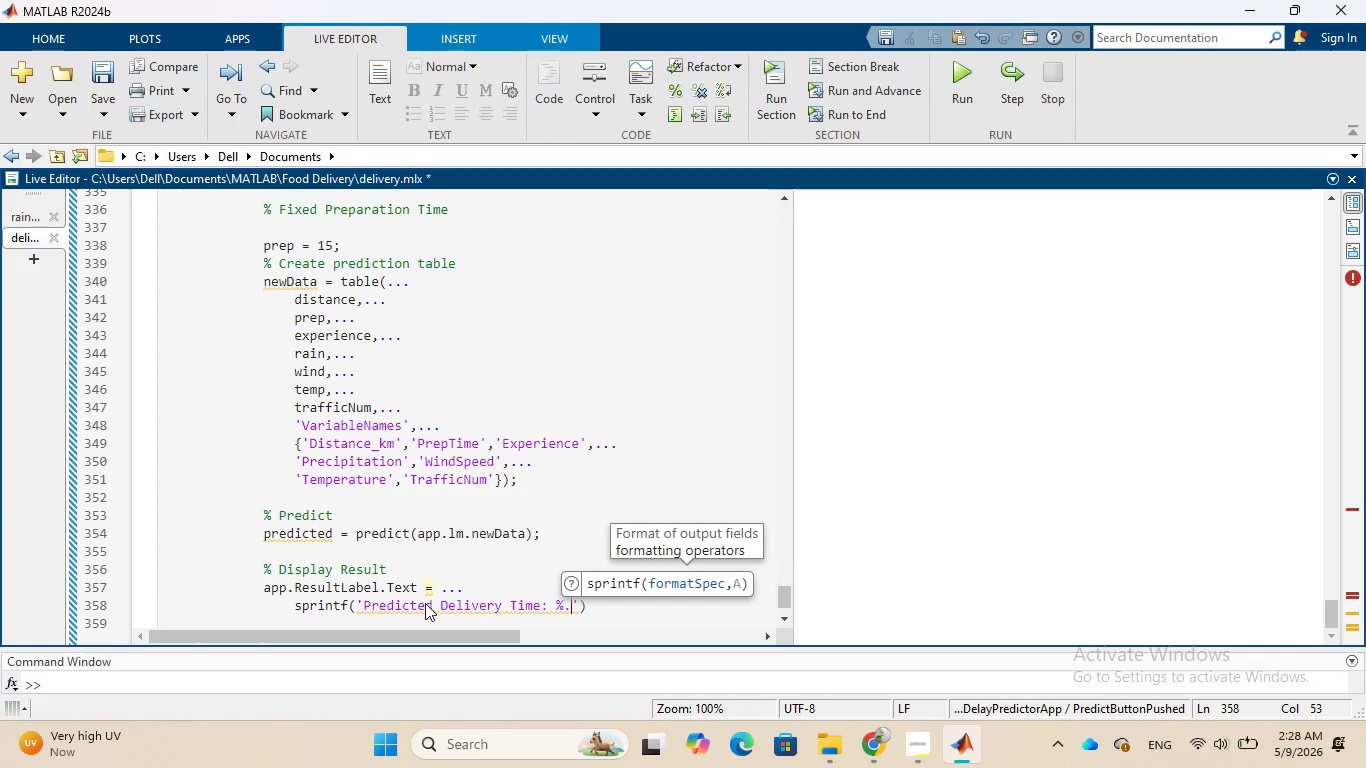 
type(2f)
 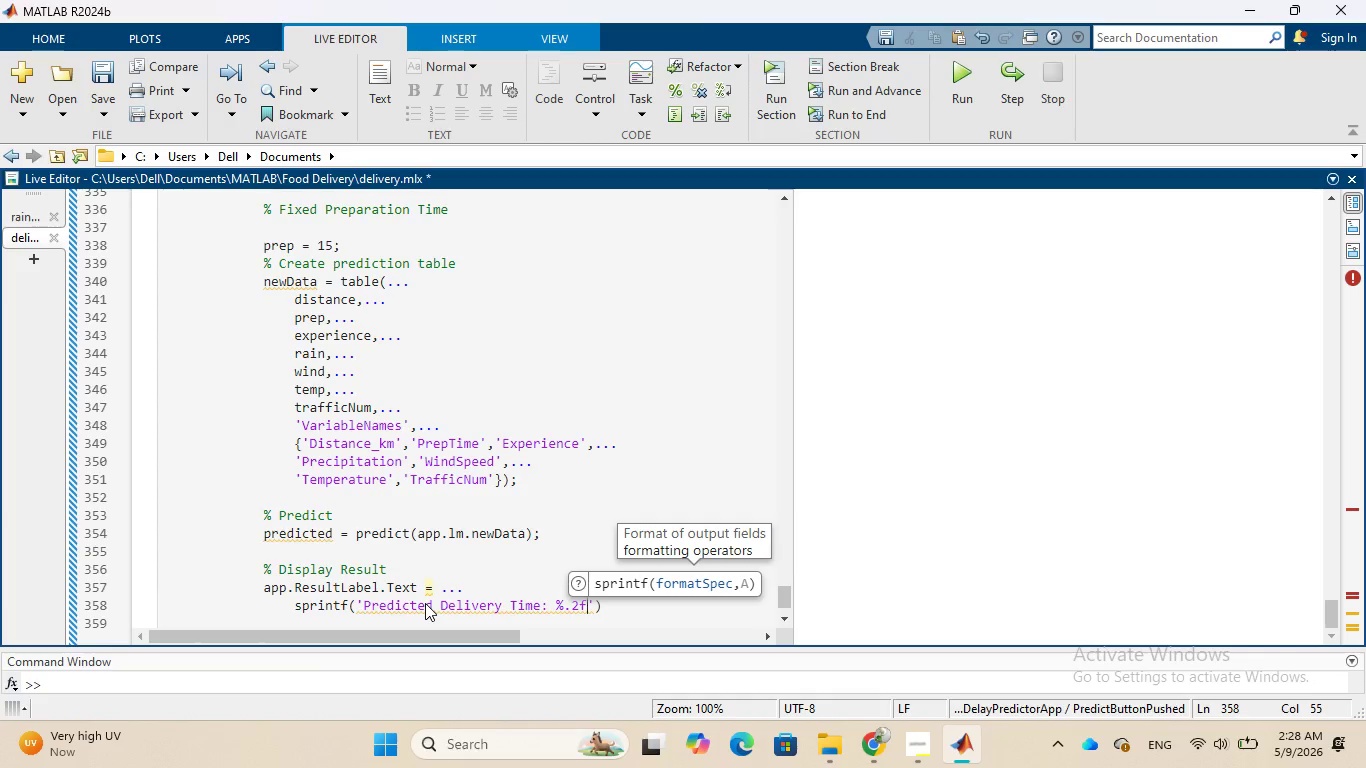 
wait(6.48)
 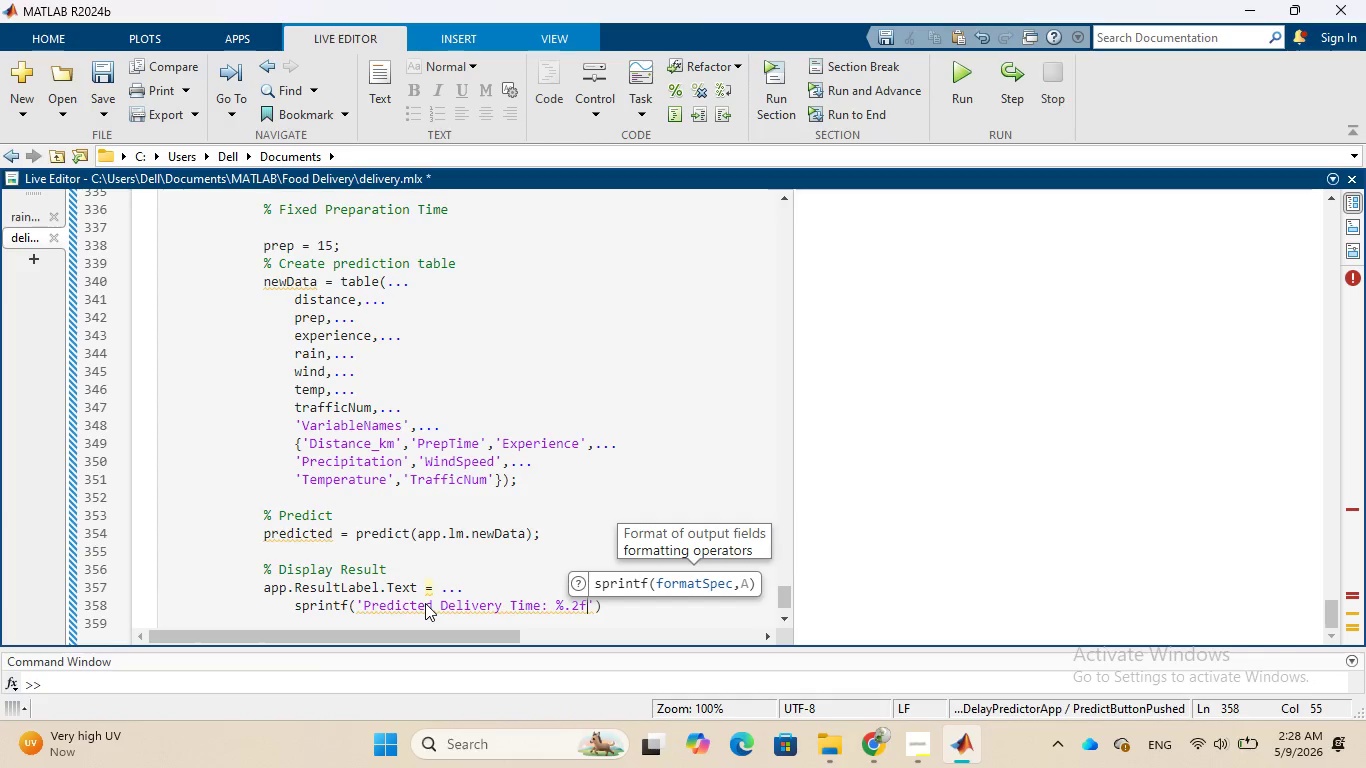 
type( minutes)
 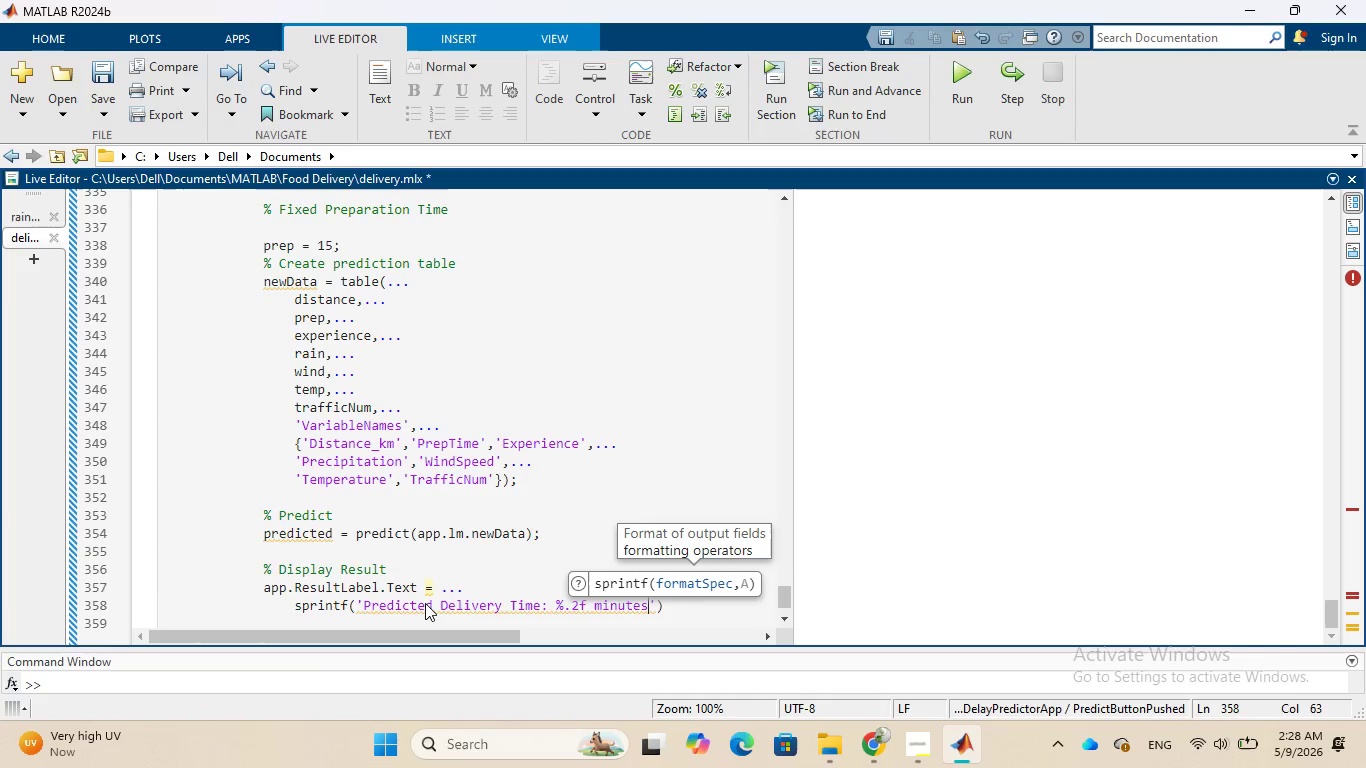 
key(ArrowRight)
 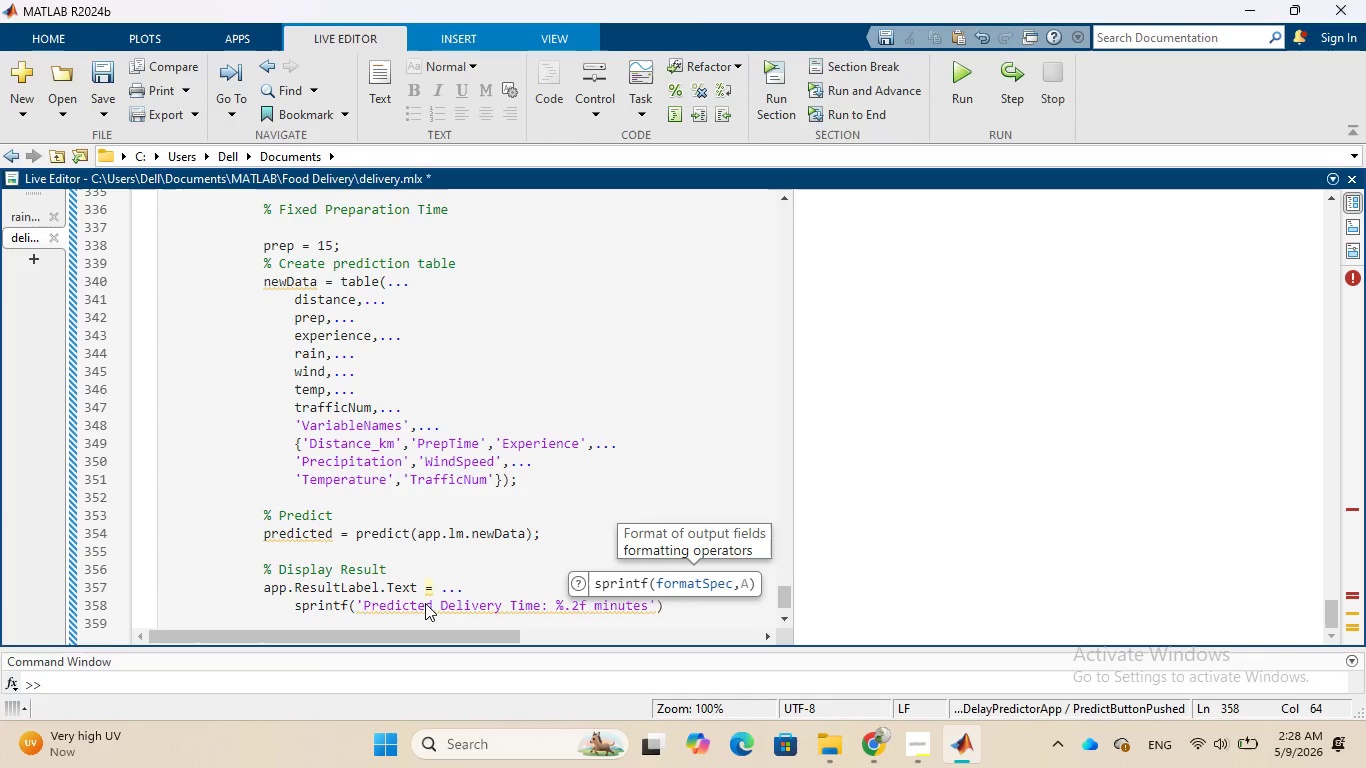 
key(Comma)
 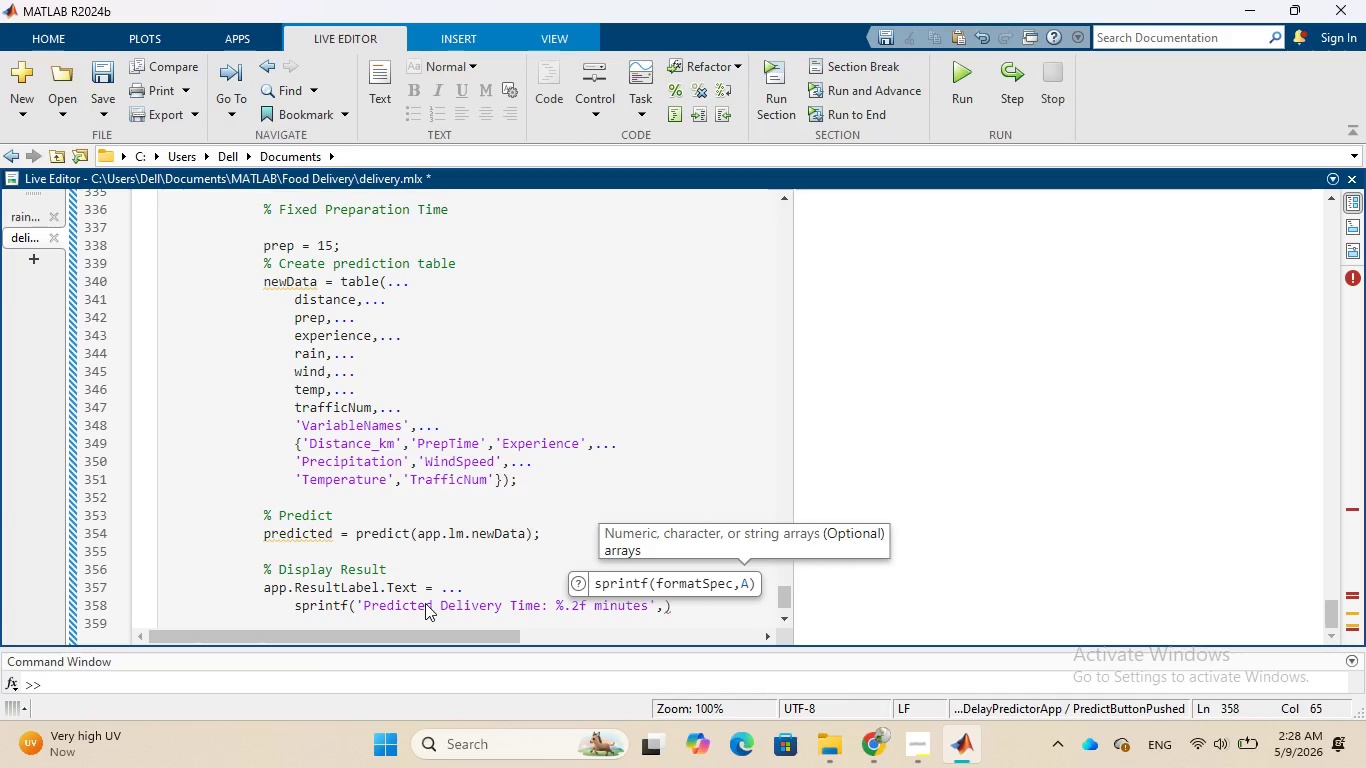 
wait(8.19)
 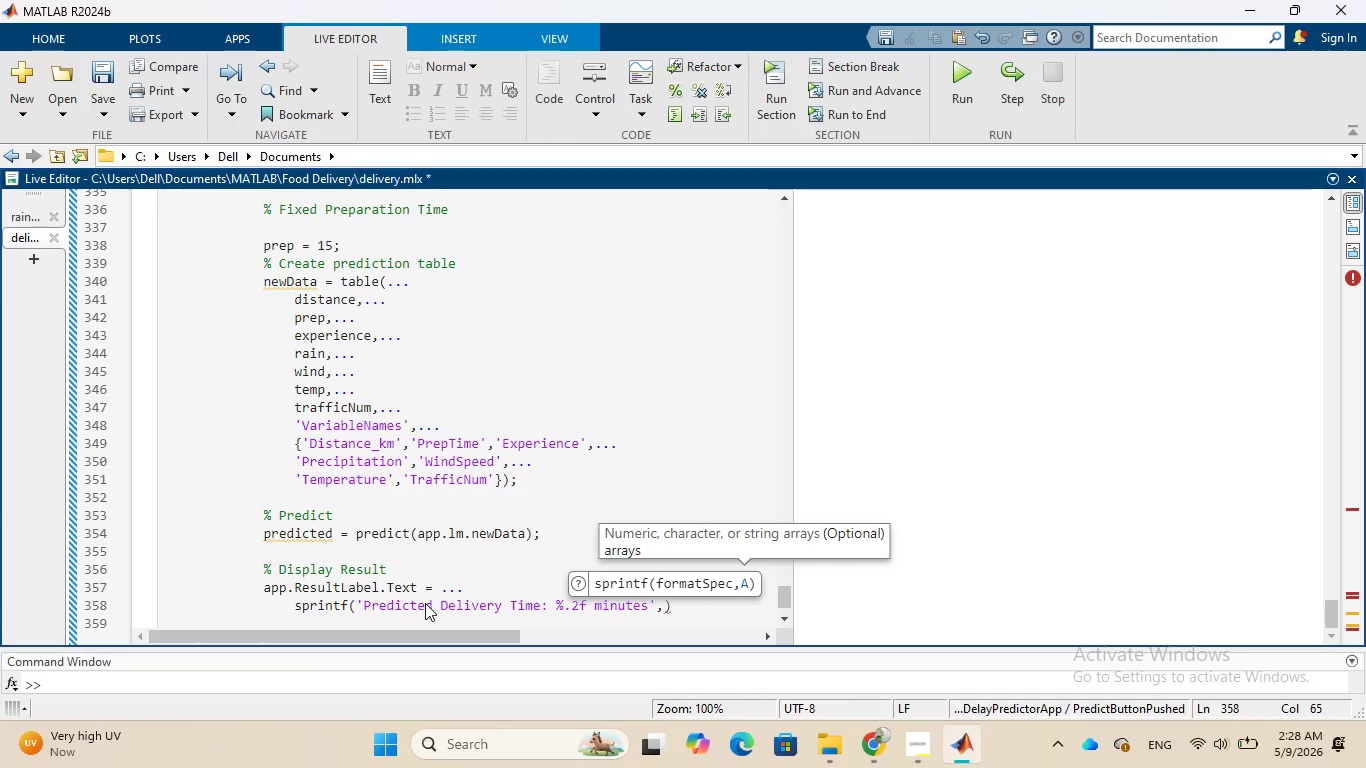 
type(predicted)
 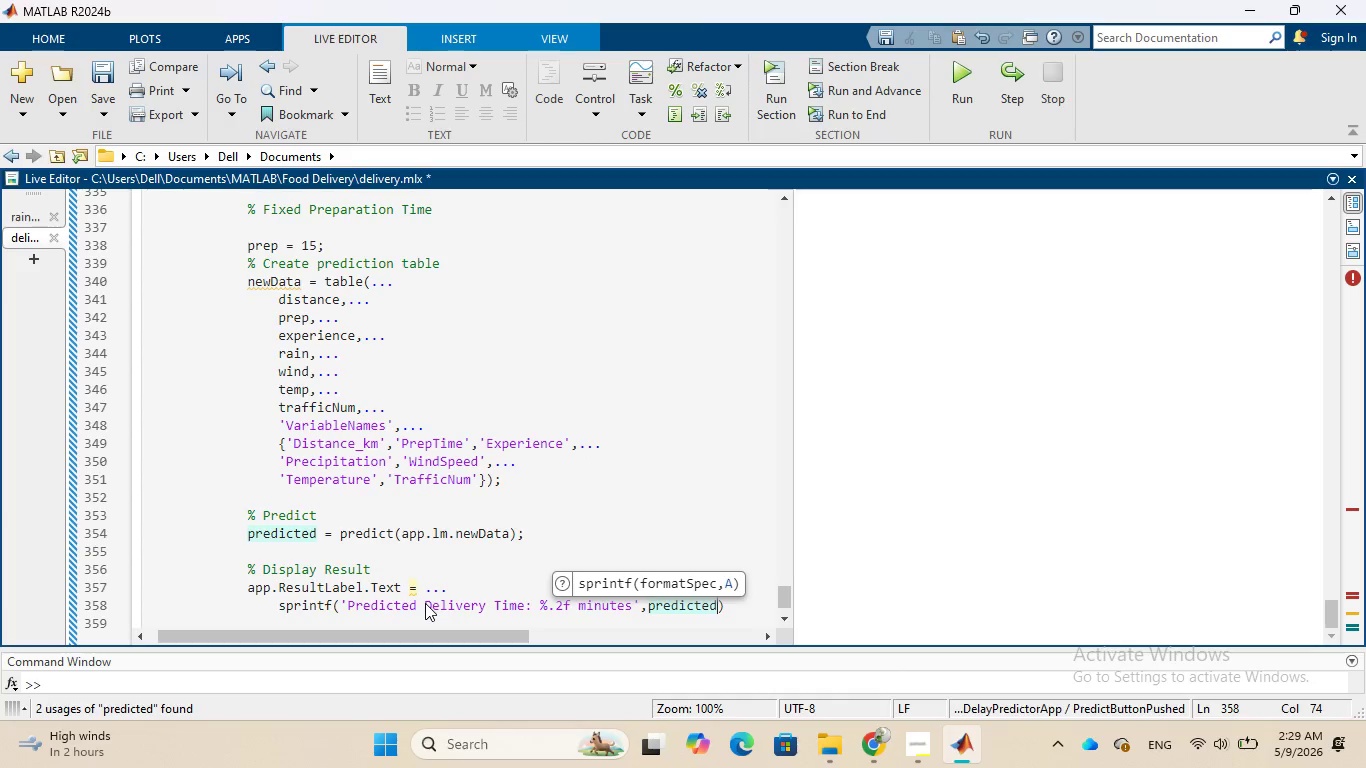 
key(ArrowRight)
 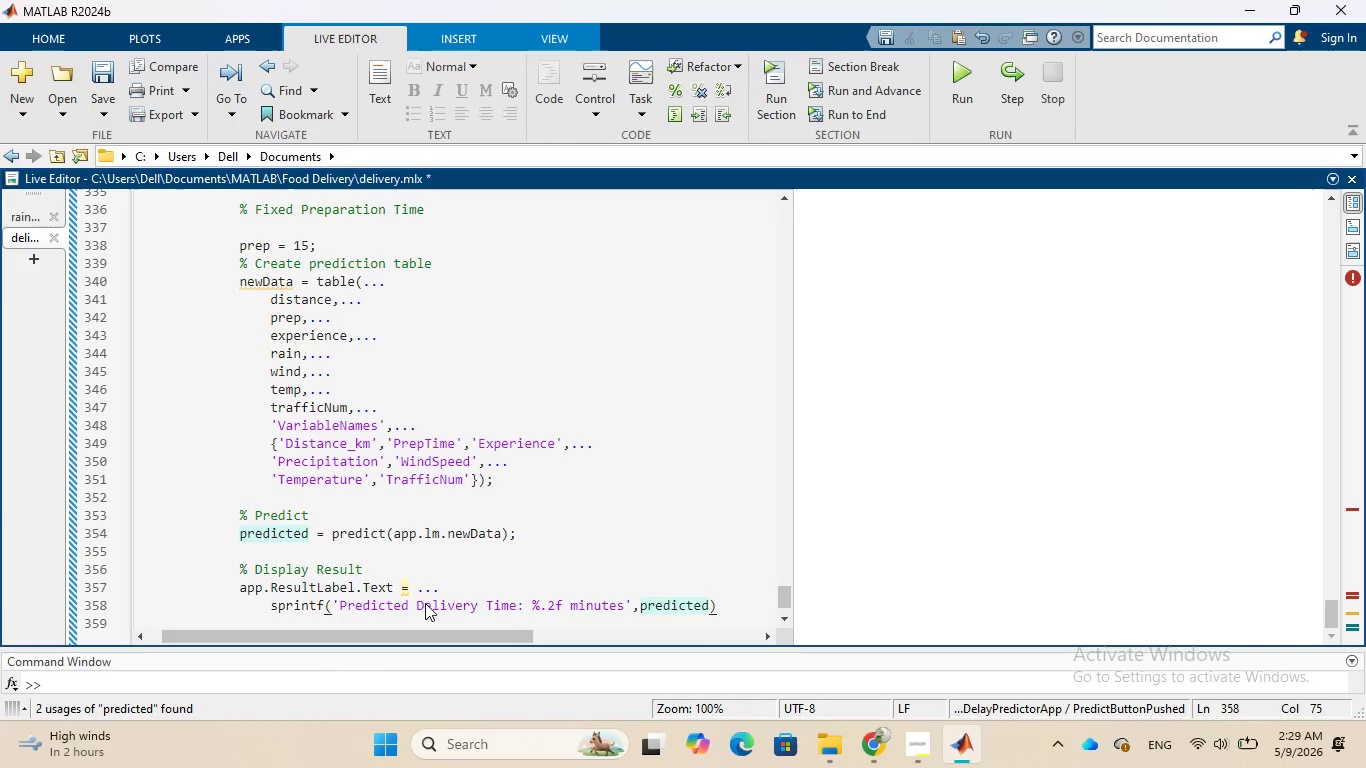 
key(Semicolon)
 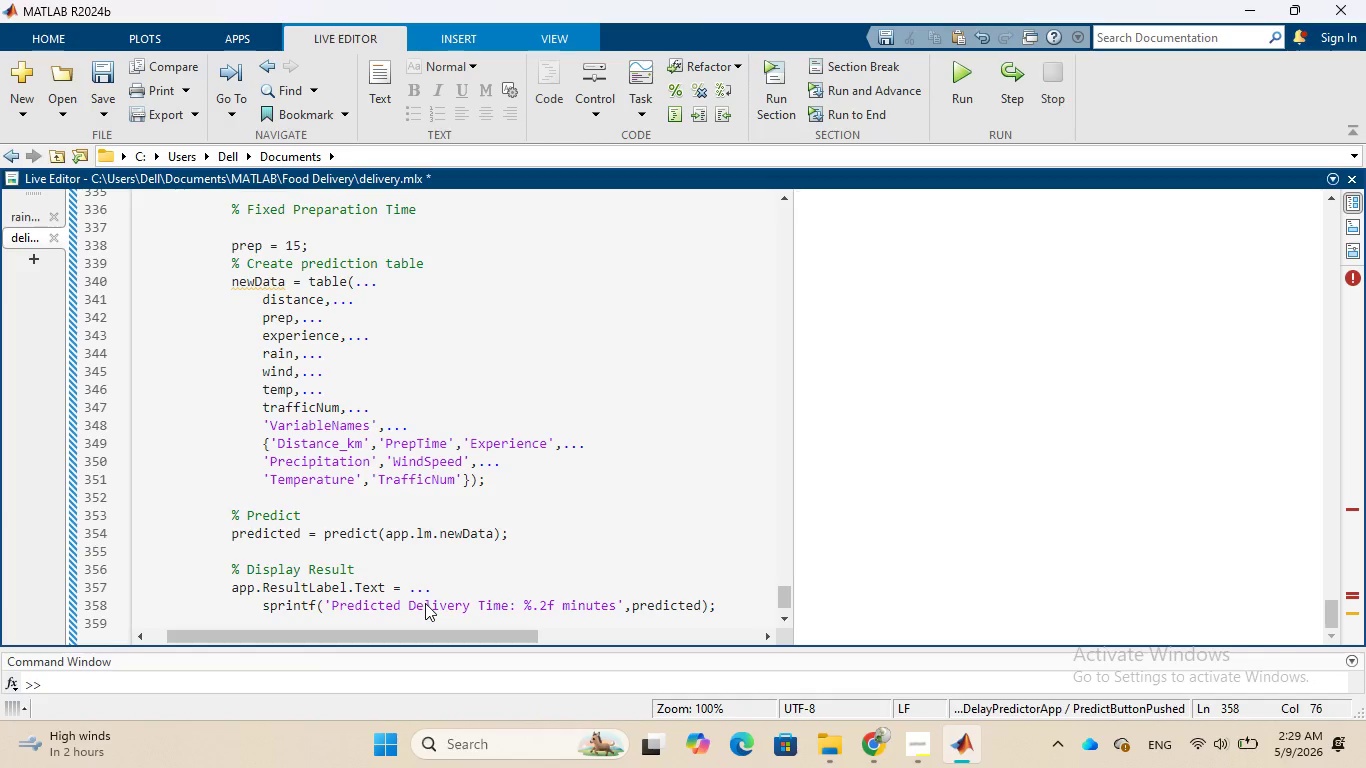 
wait(36.38)
 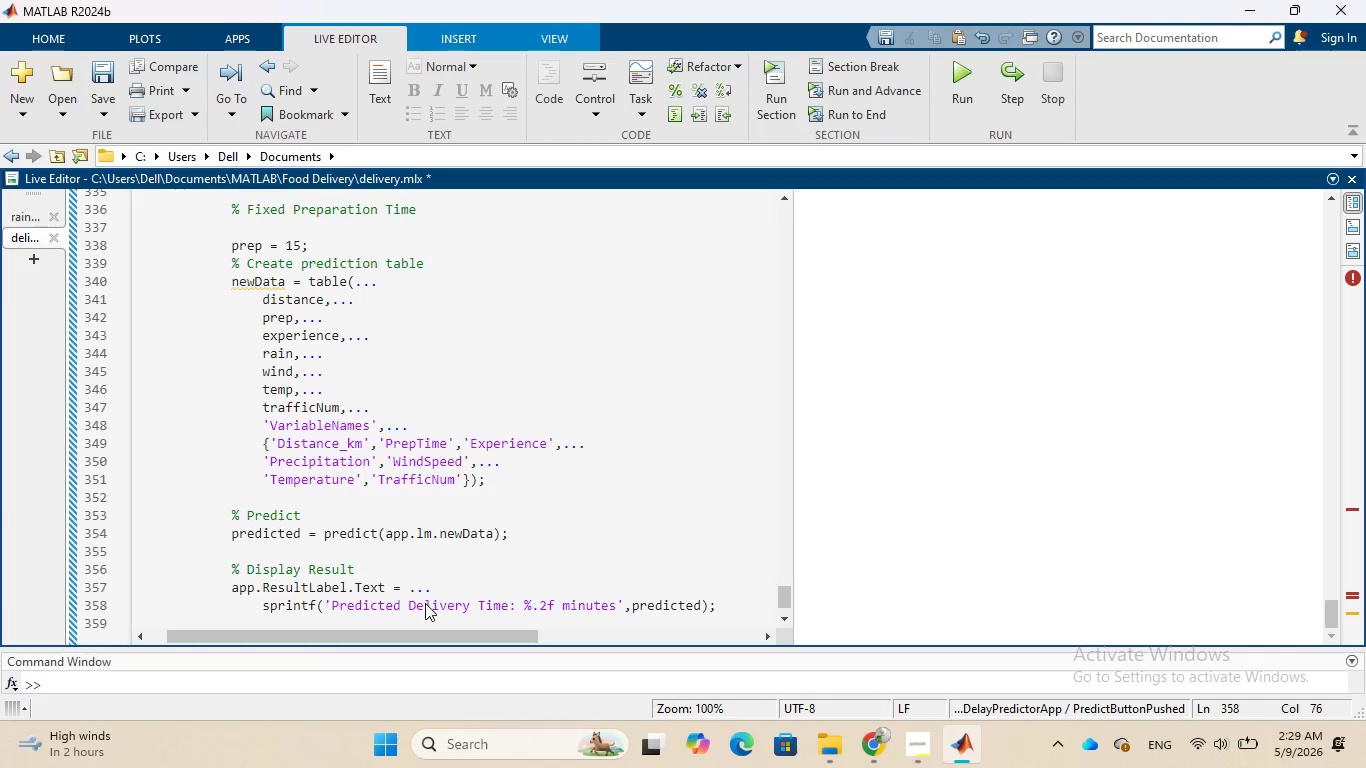 
key(Enter)
 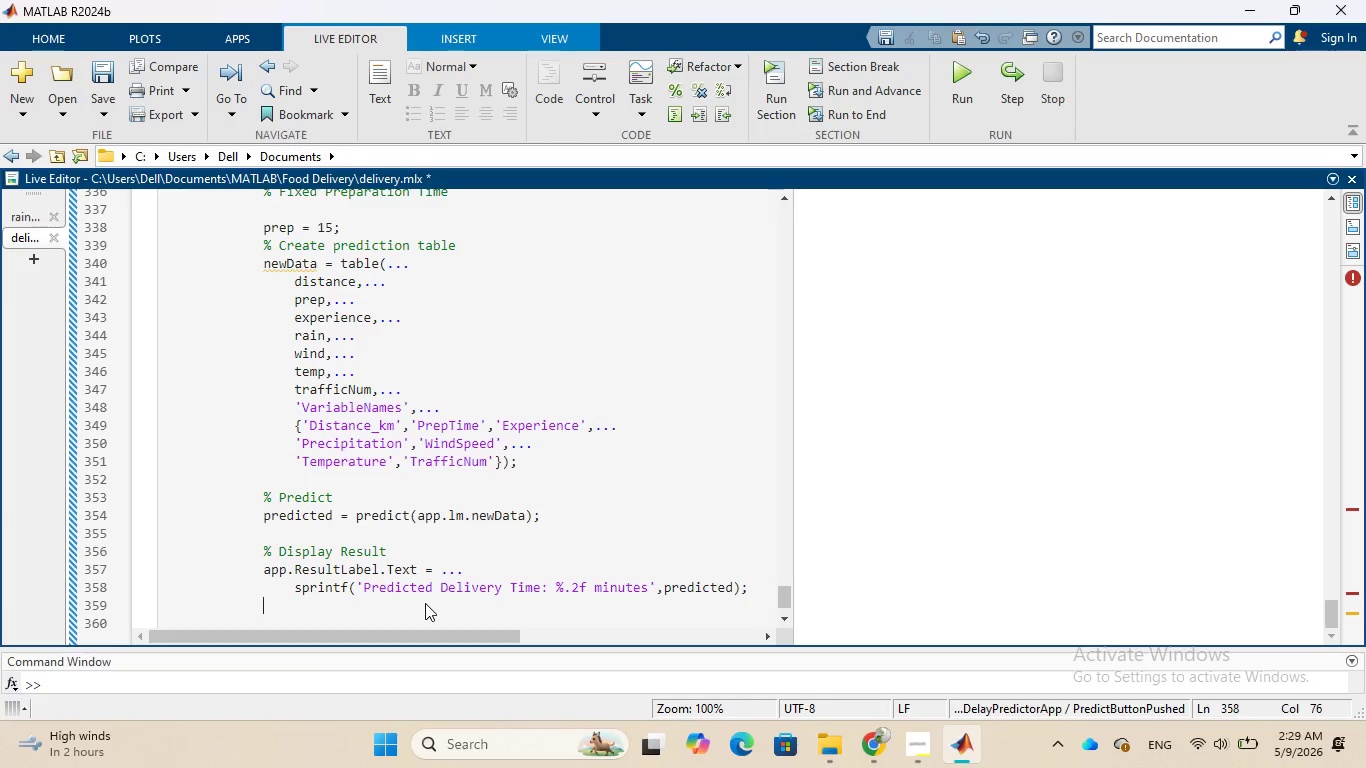 
key(Enter)
 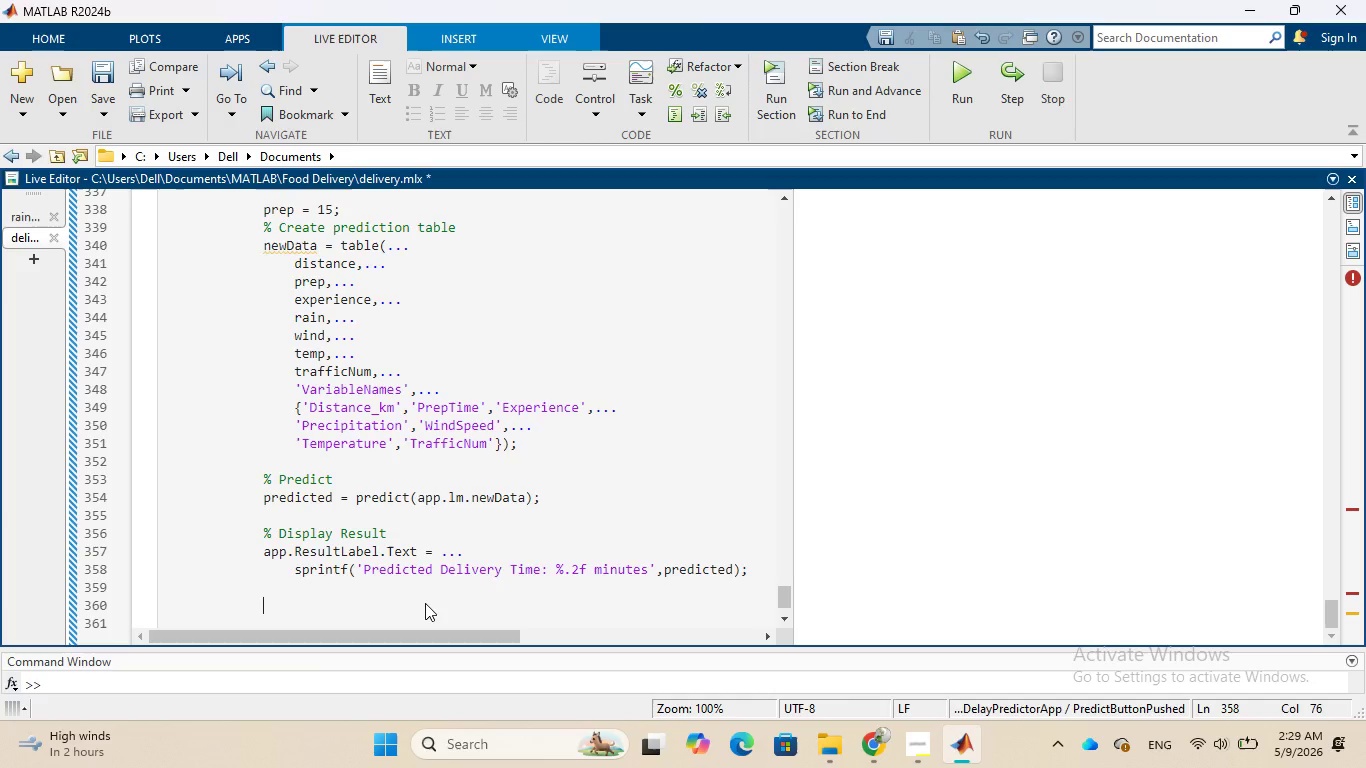 
type(% Risk Classification)
 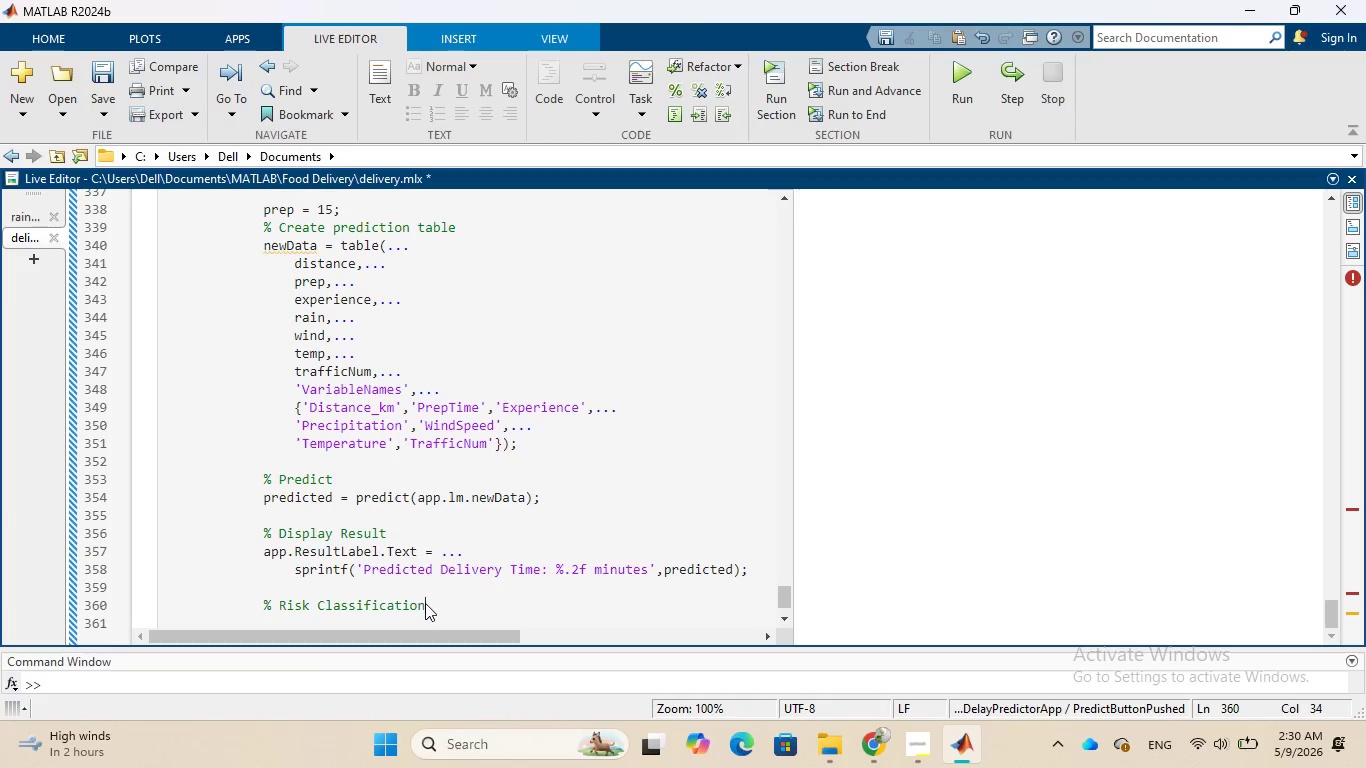 
key(Enter)
 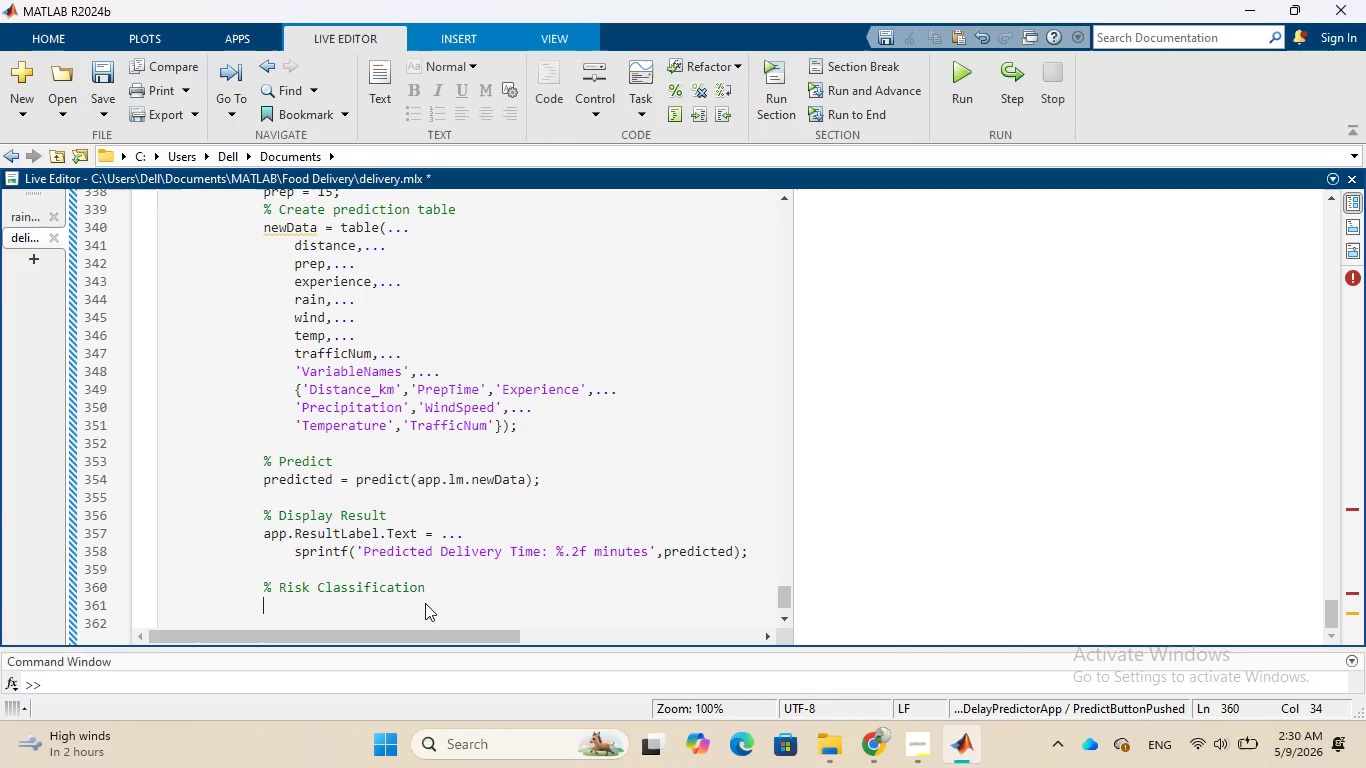 
wait(12.33)
 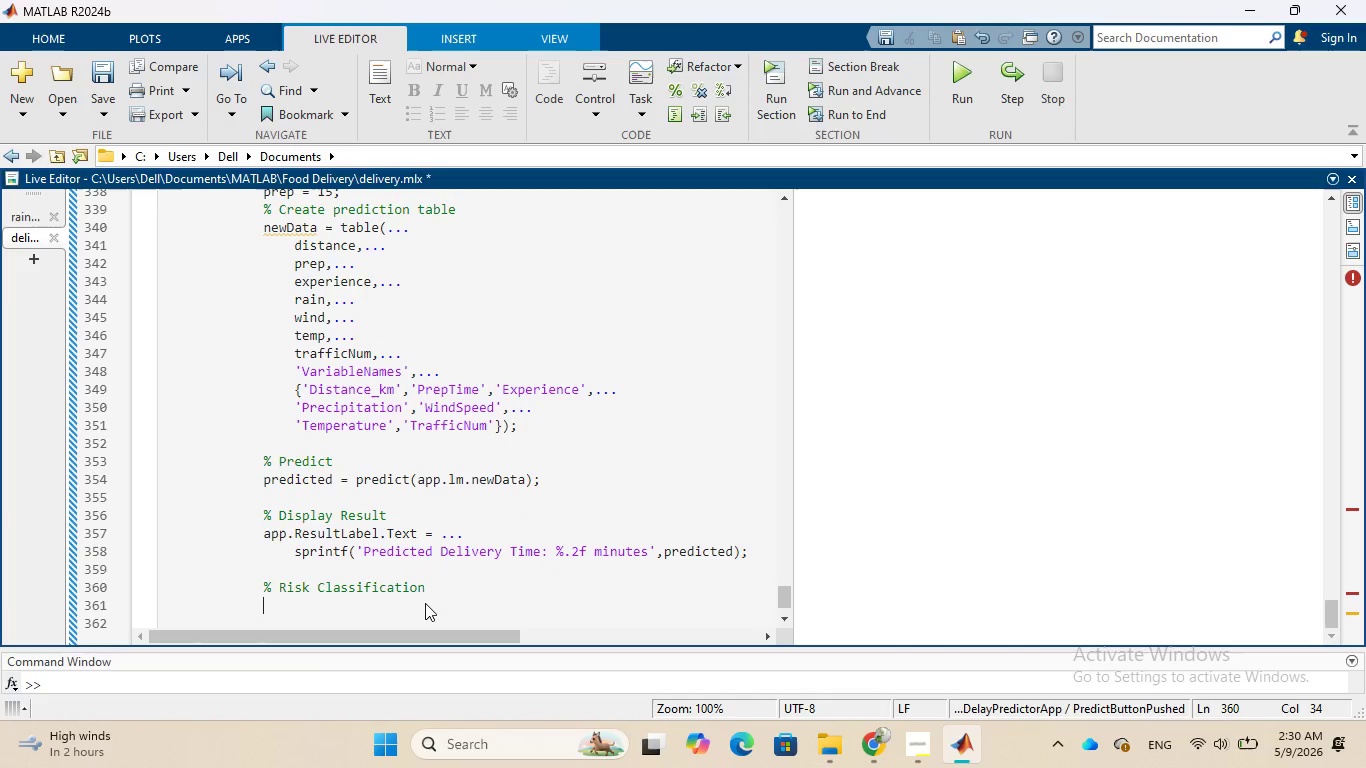 
key(Enter)
 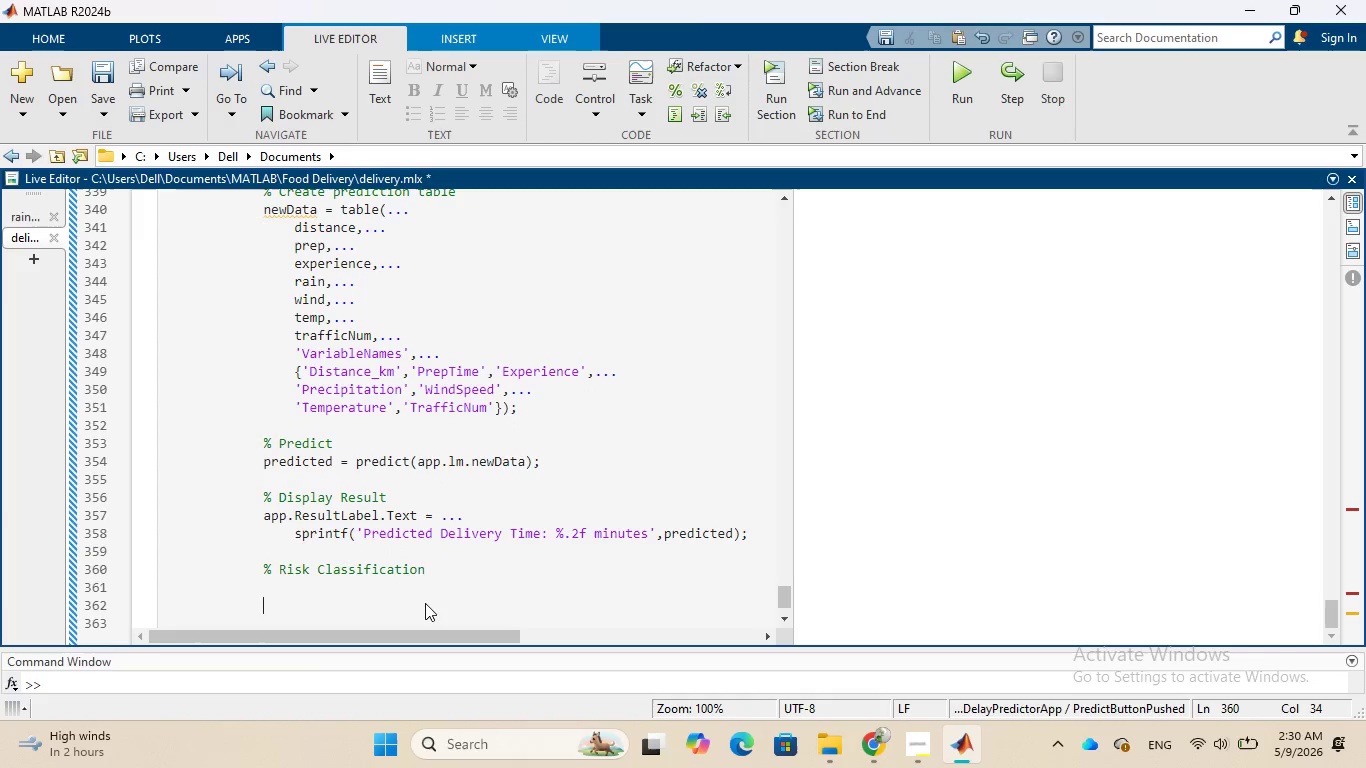 
type(if predicted > 70)
 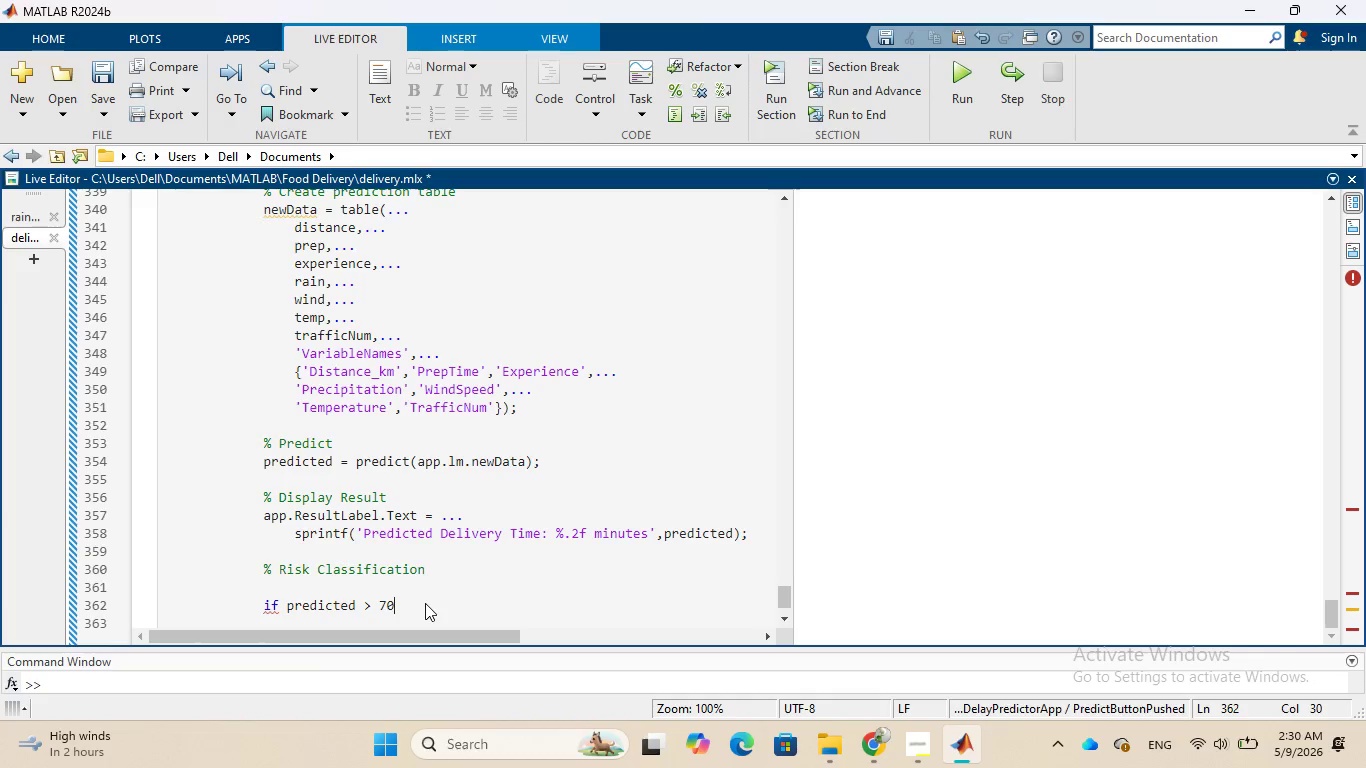 
wait(6.7)
 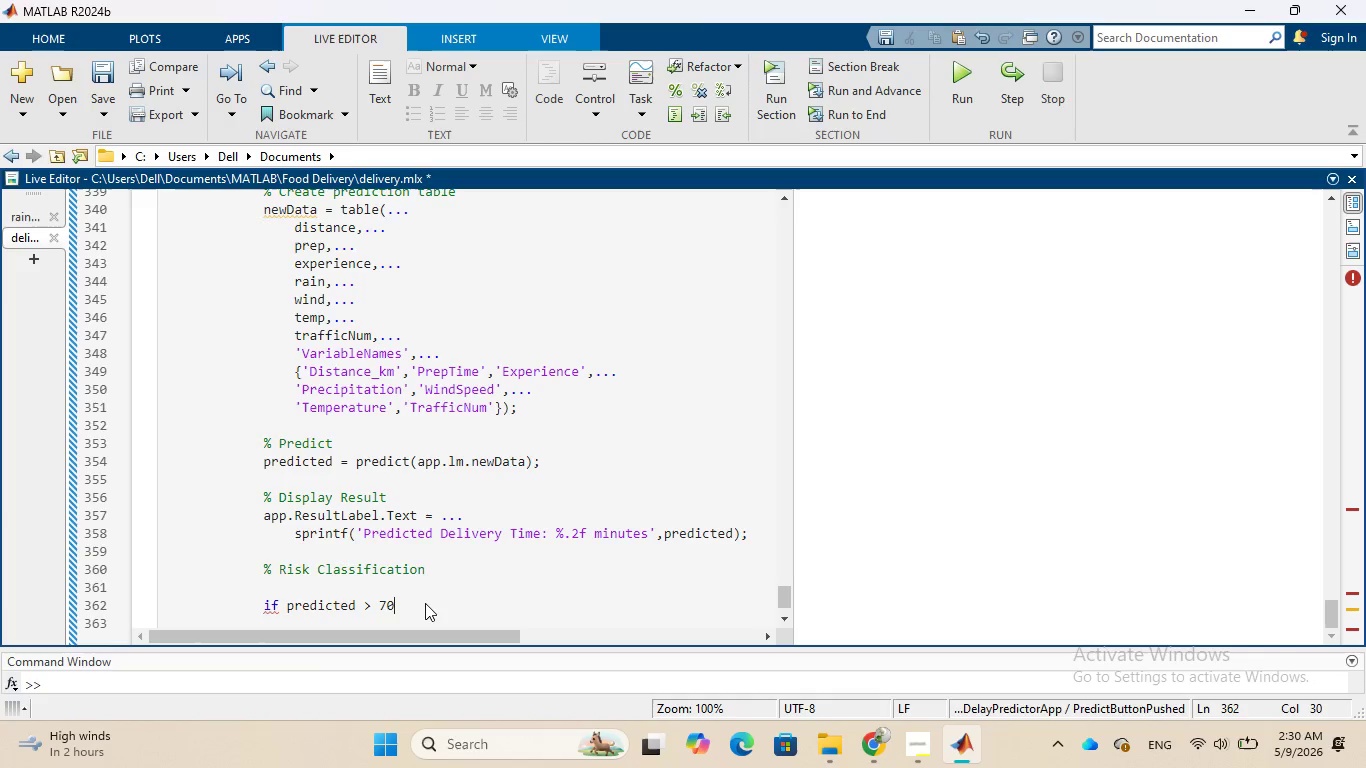 
key(Enter)
 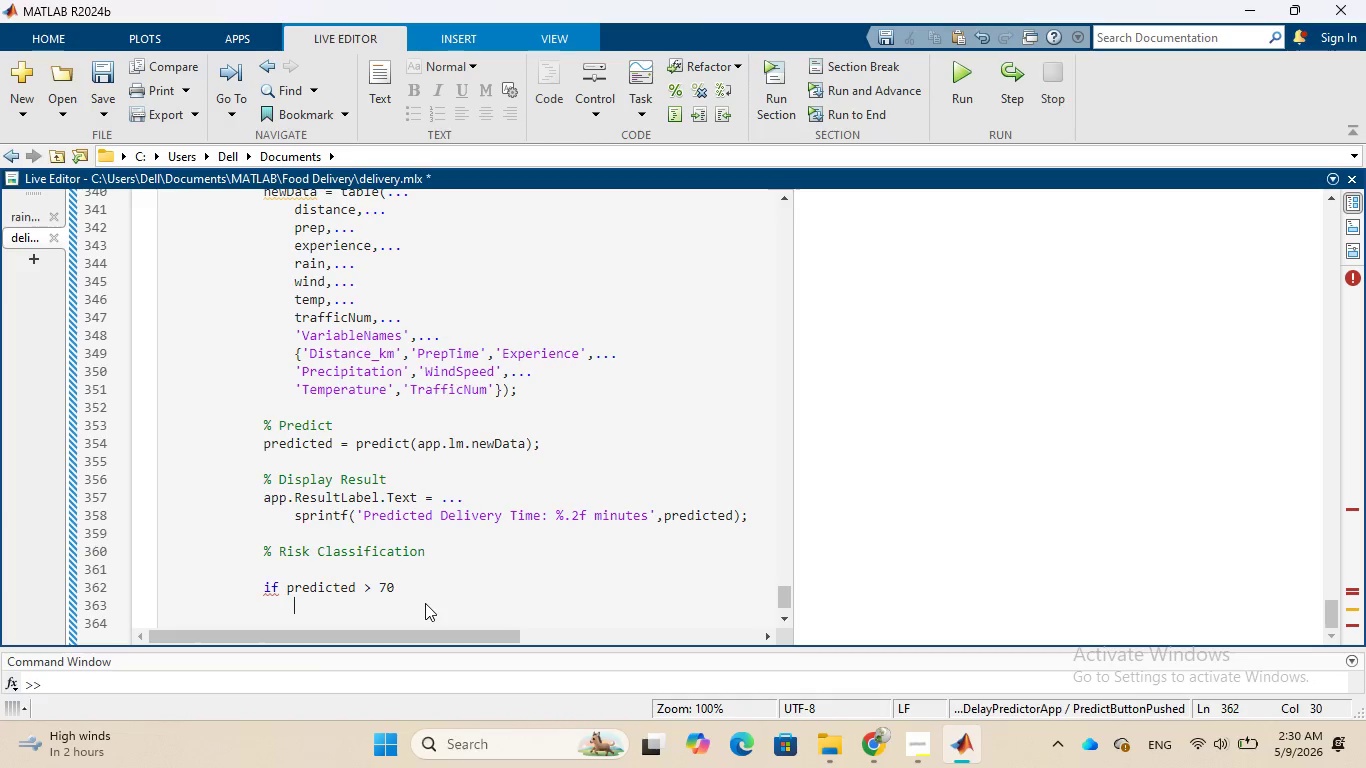 
type(risk = )
 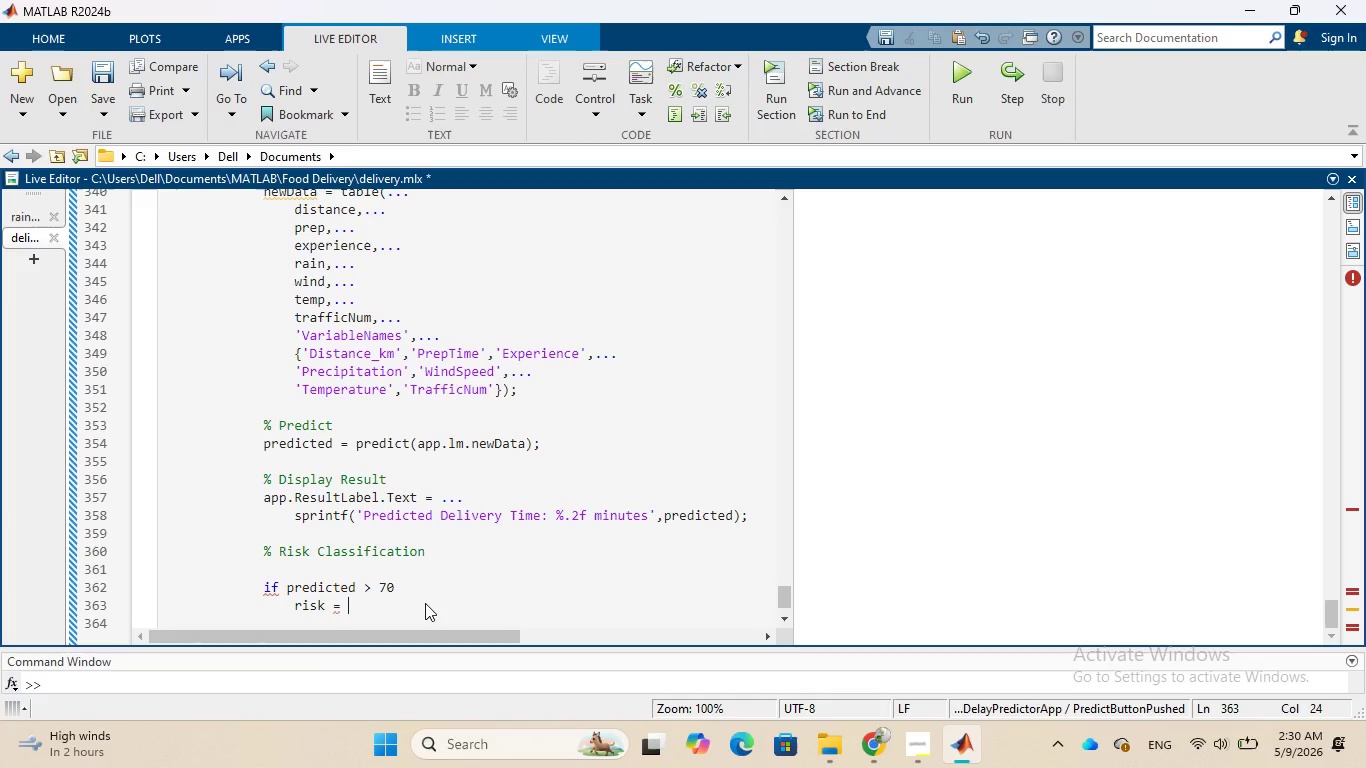 
type('HIGH DELAY RISK)
 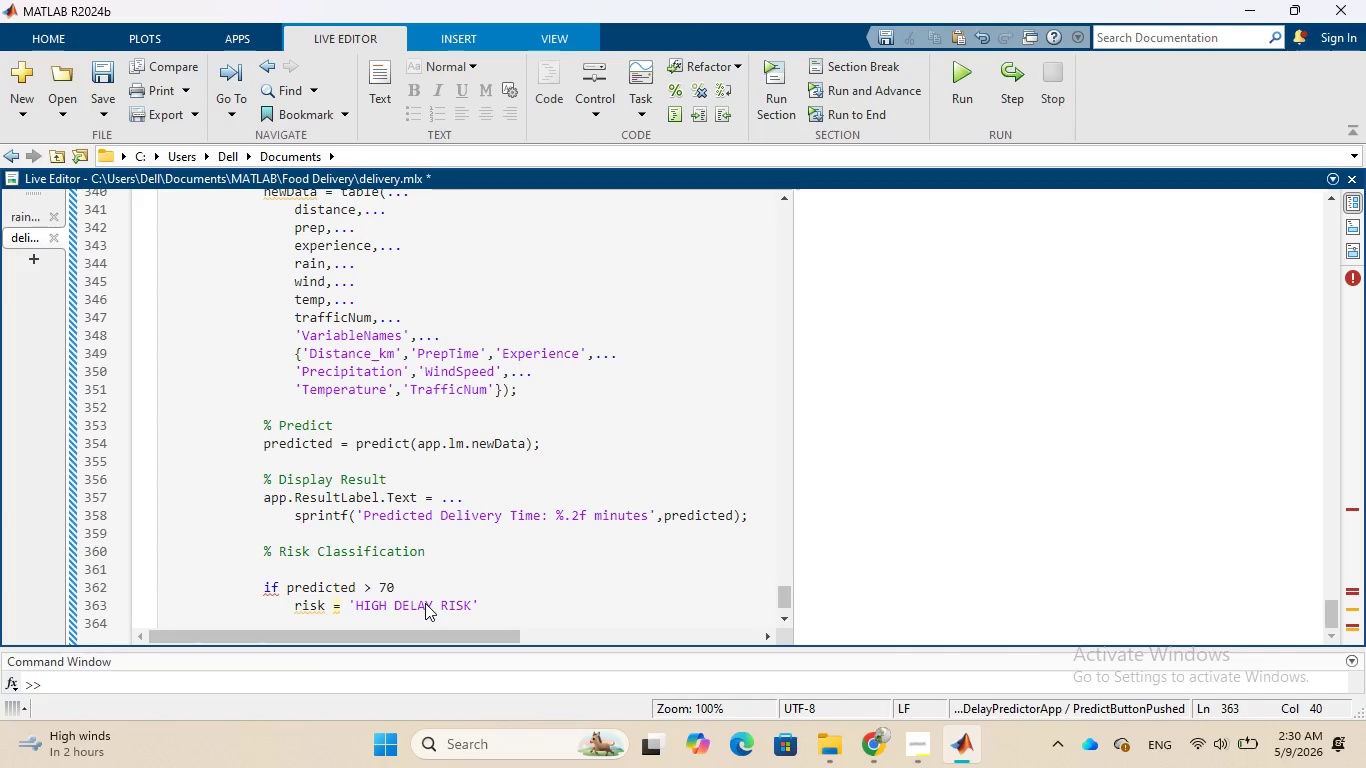 
key(ArrowRight)
 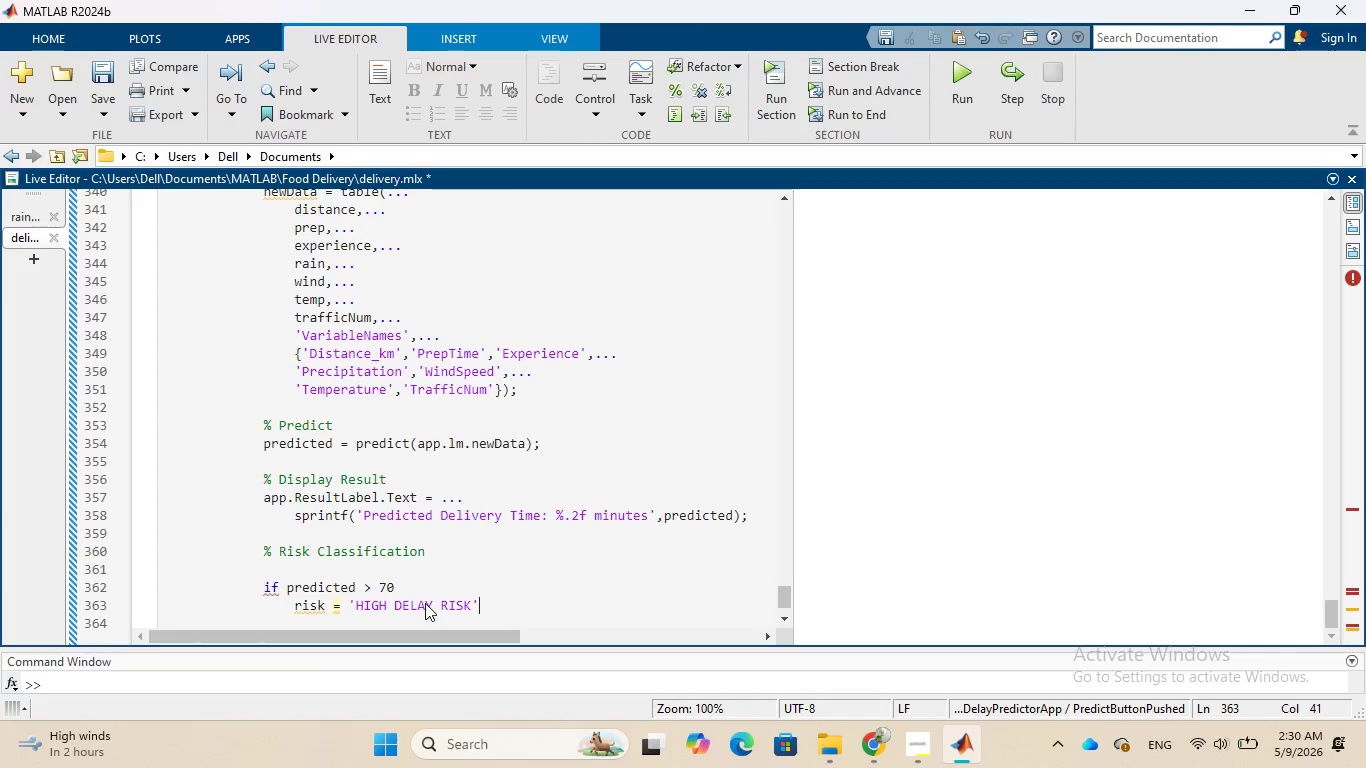 
key(Semicolon)
 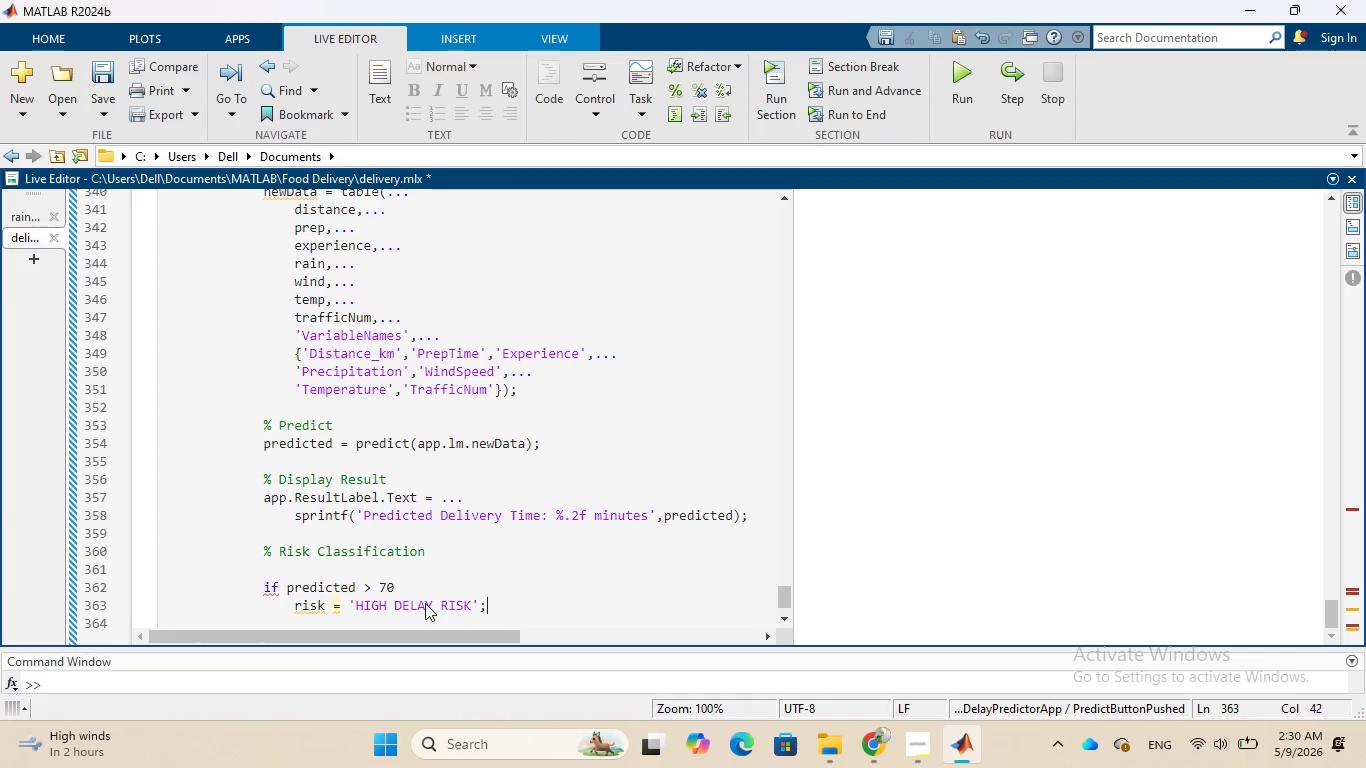 
key(Enter)
 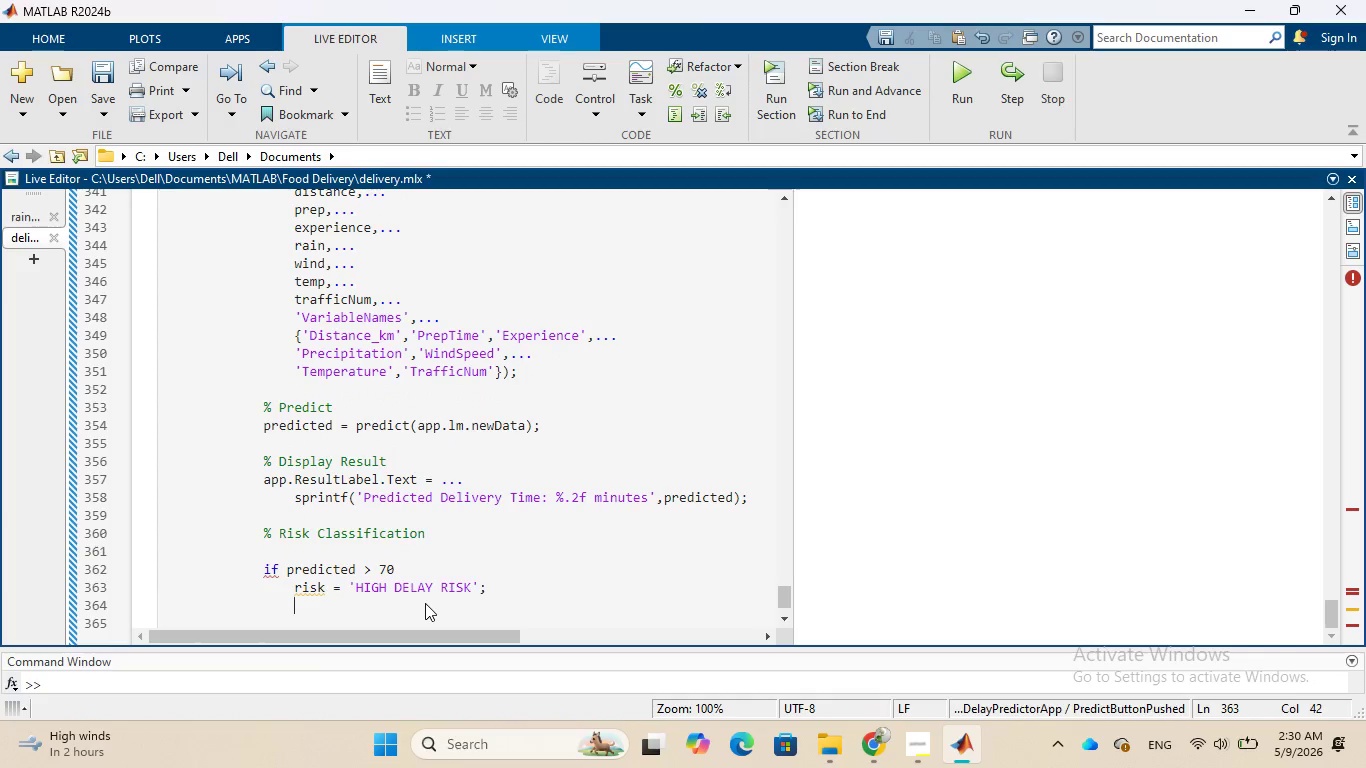 
type(E)
key(Backspace)
type(else)
 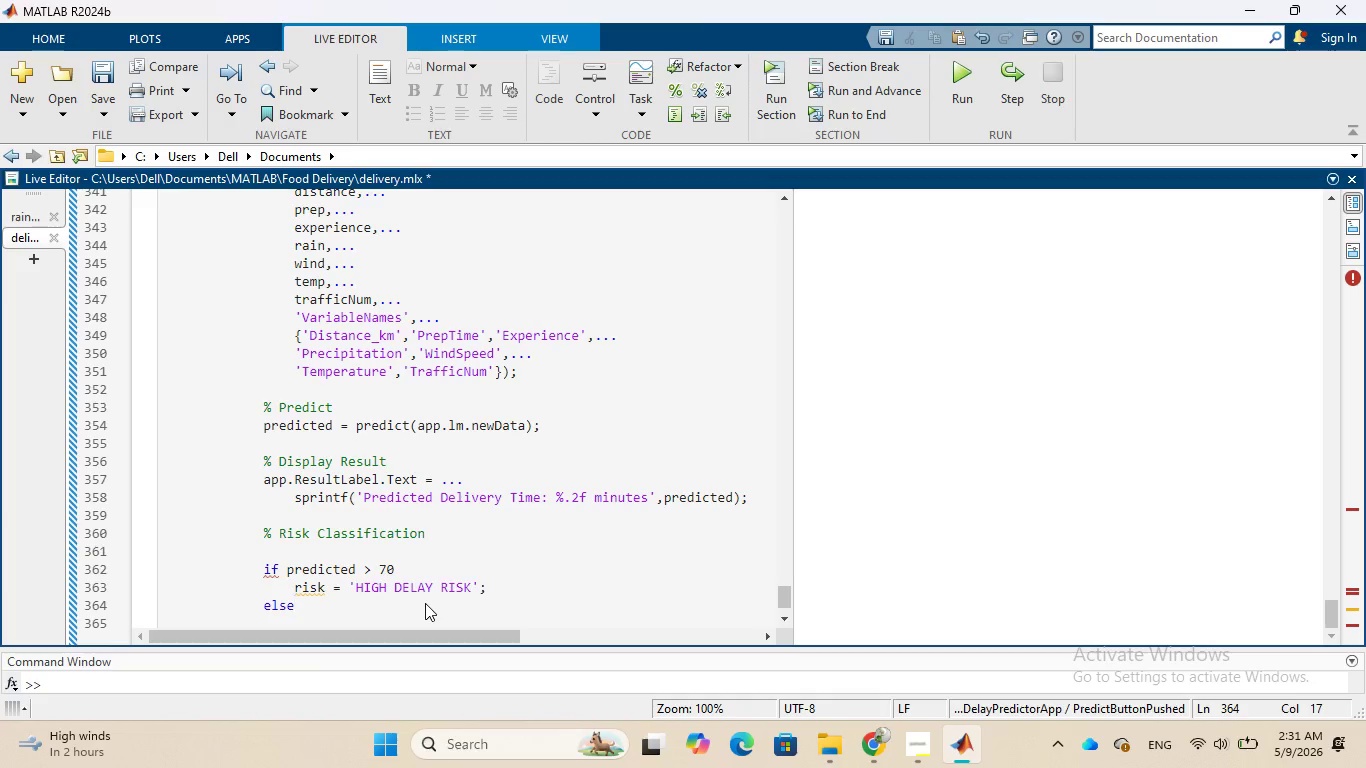 
type(if)
 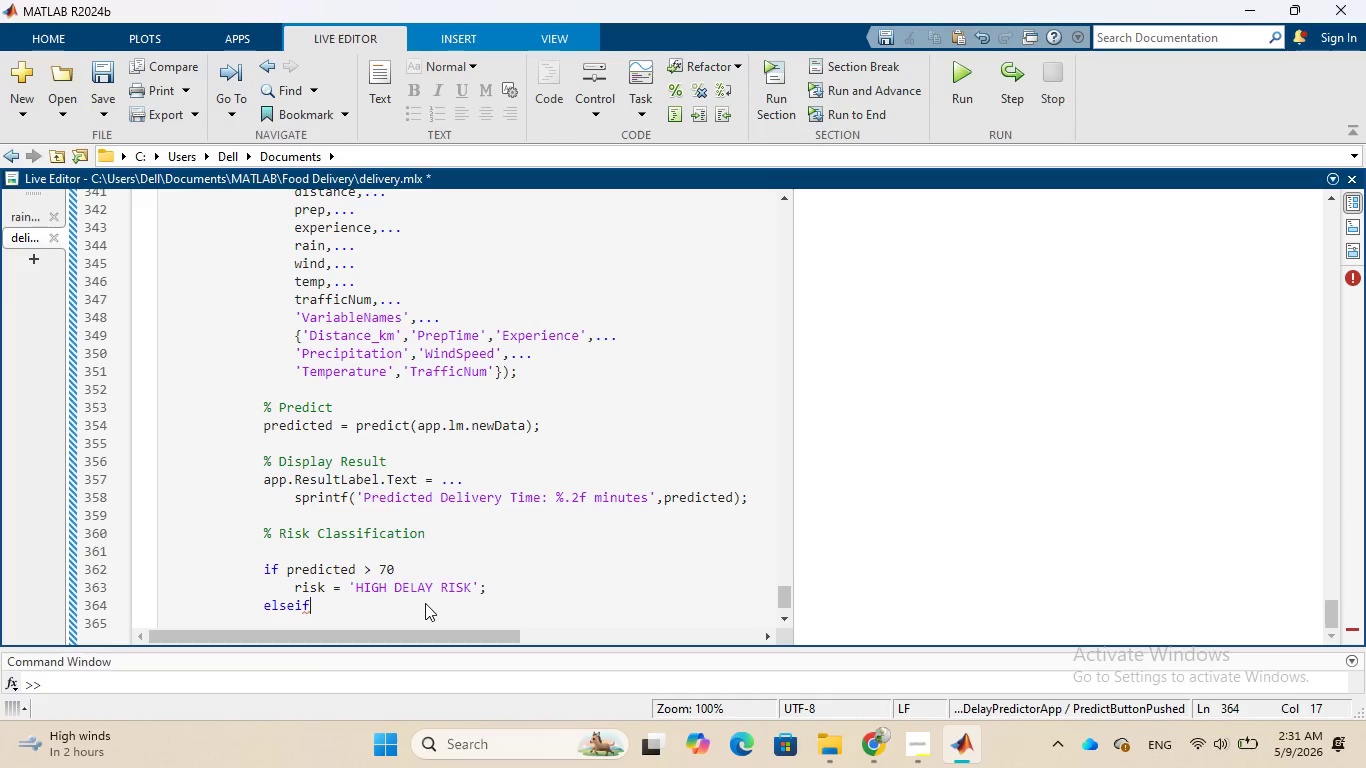 
type( predicted)
 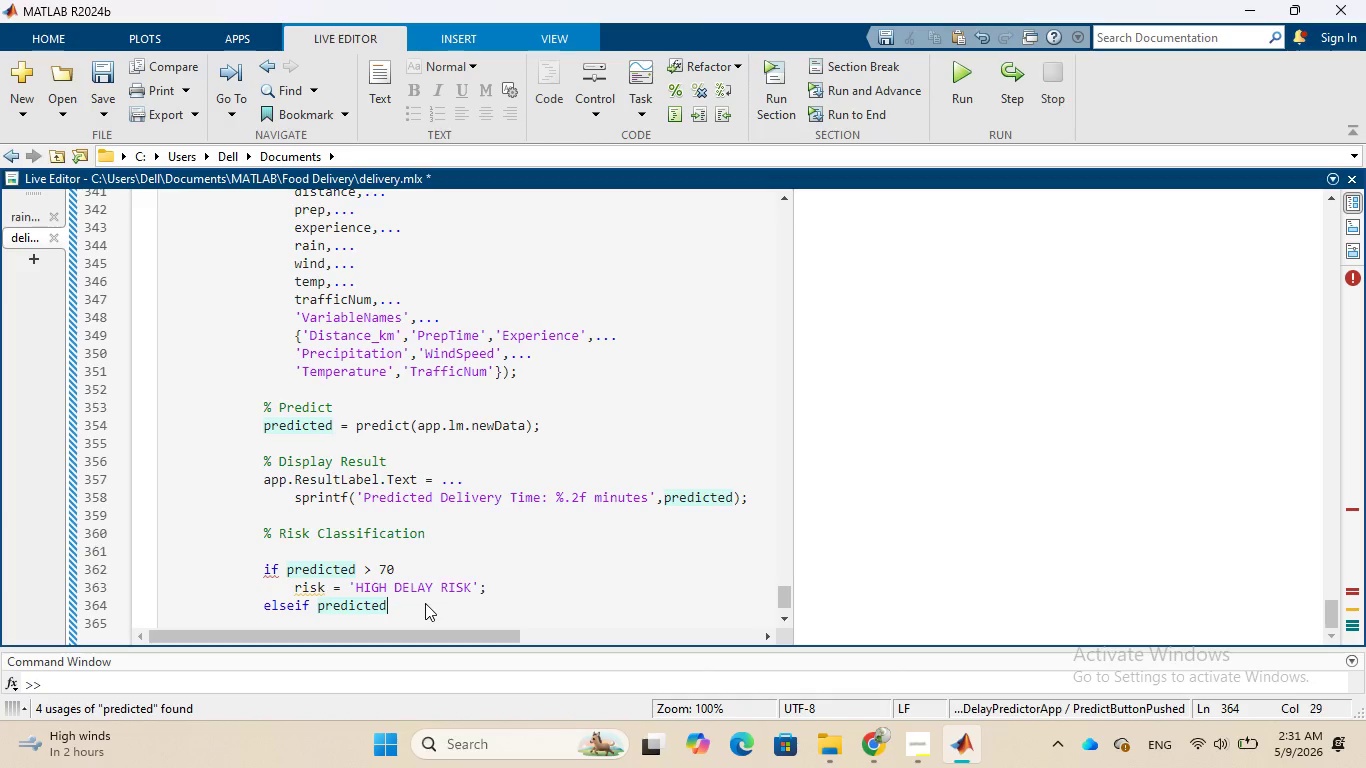 
type( > 50)
 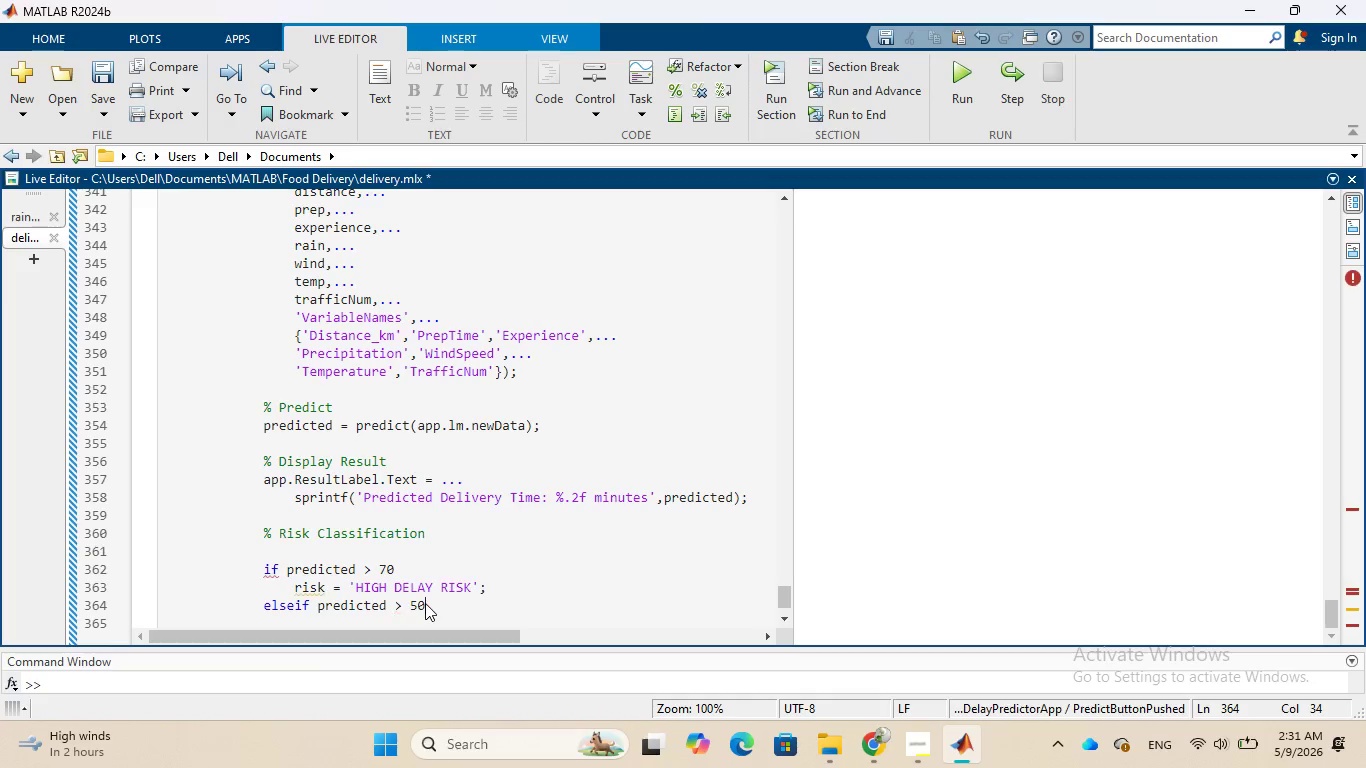 
key(Enter)
 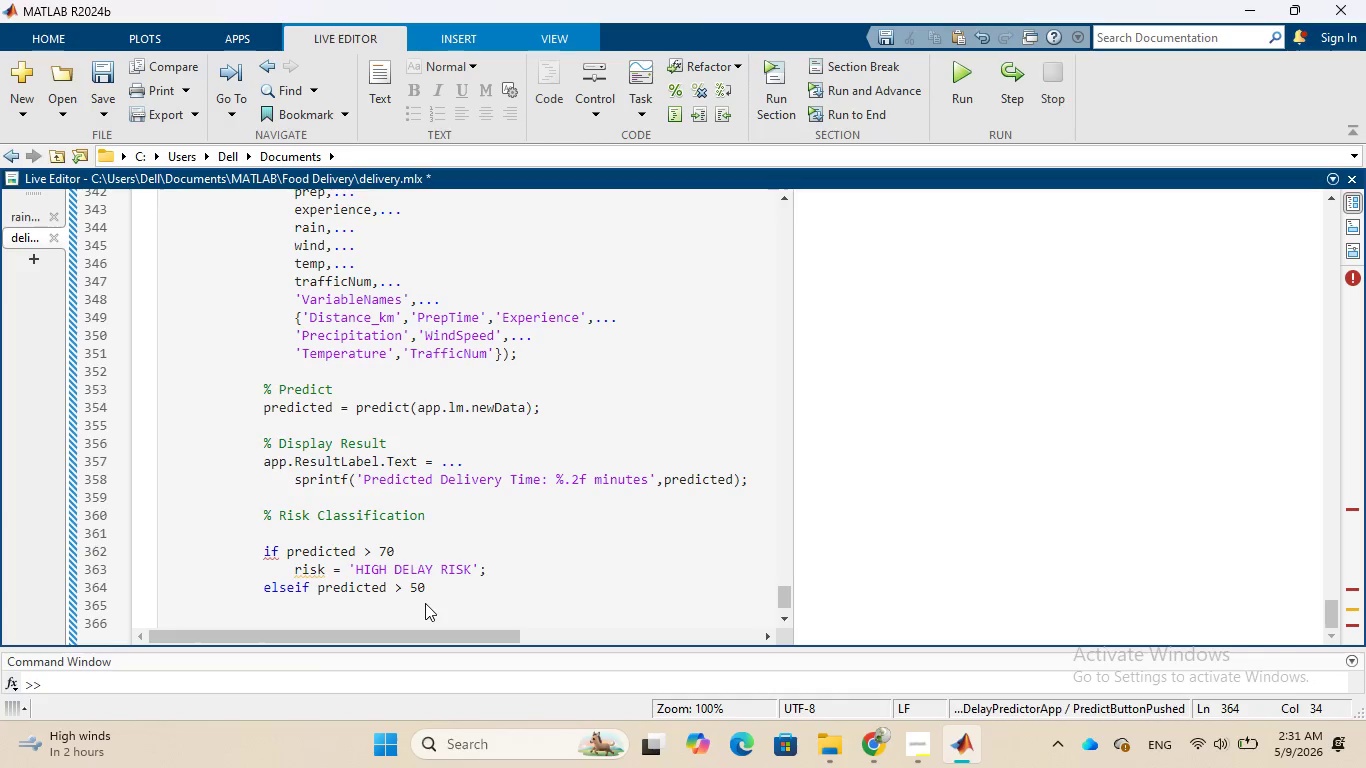 
type(risk = )
 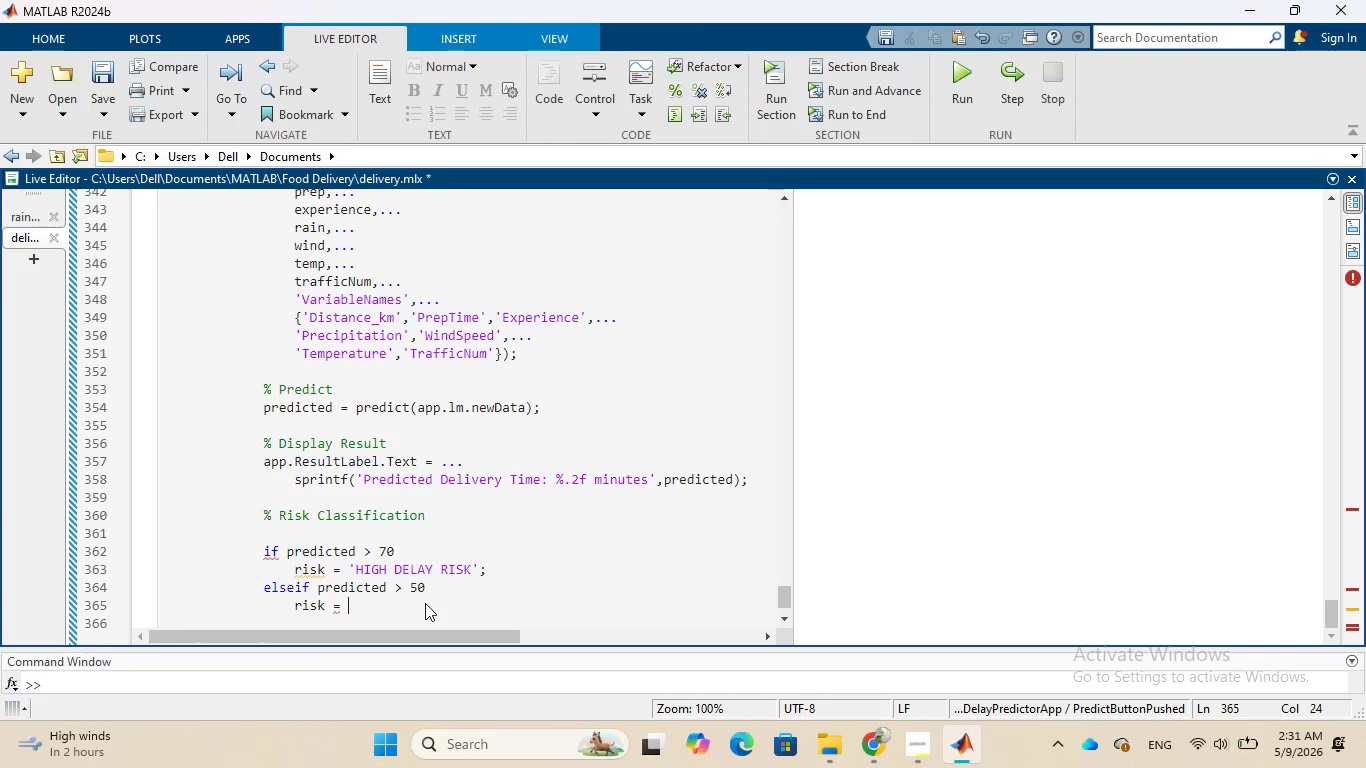 
type('MODTA)
key(Backspace)
key(Backspace)
type(RATE DELAY)
 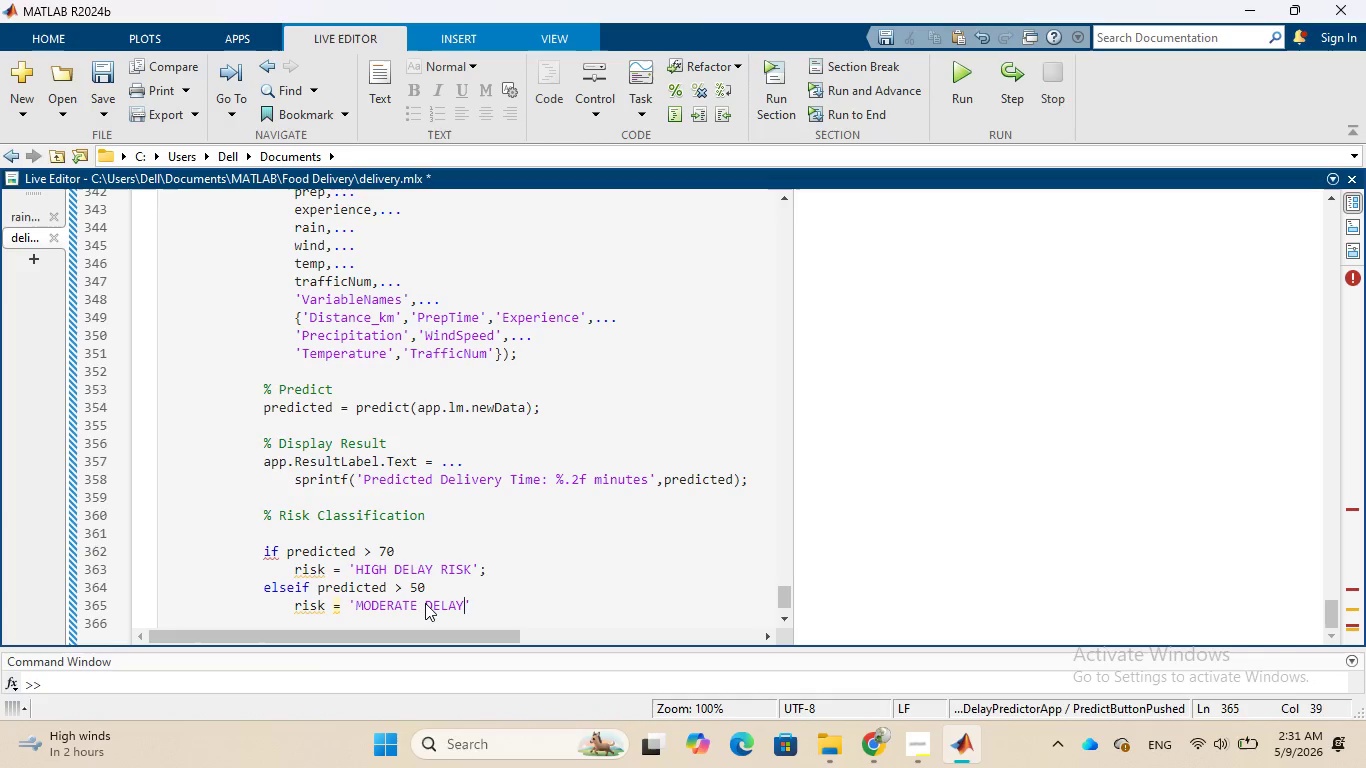 
key(ArrowRight)
 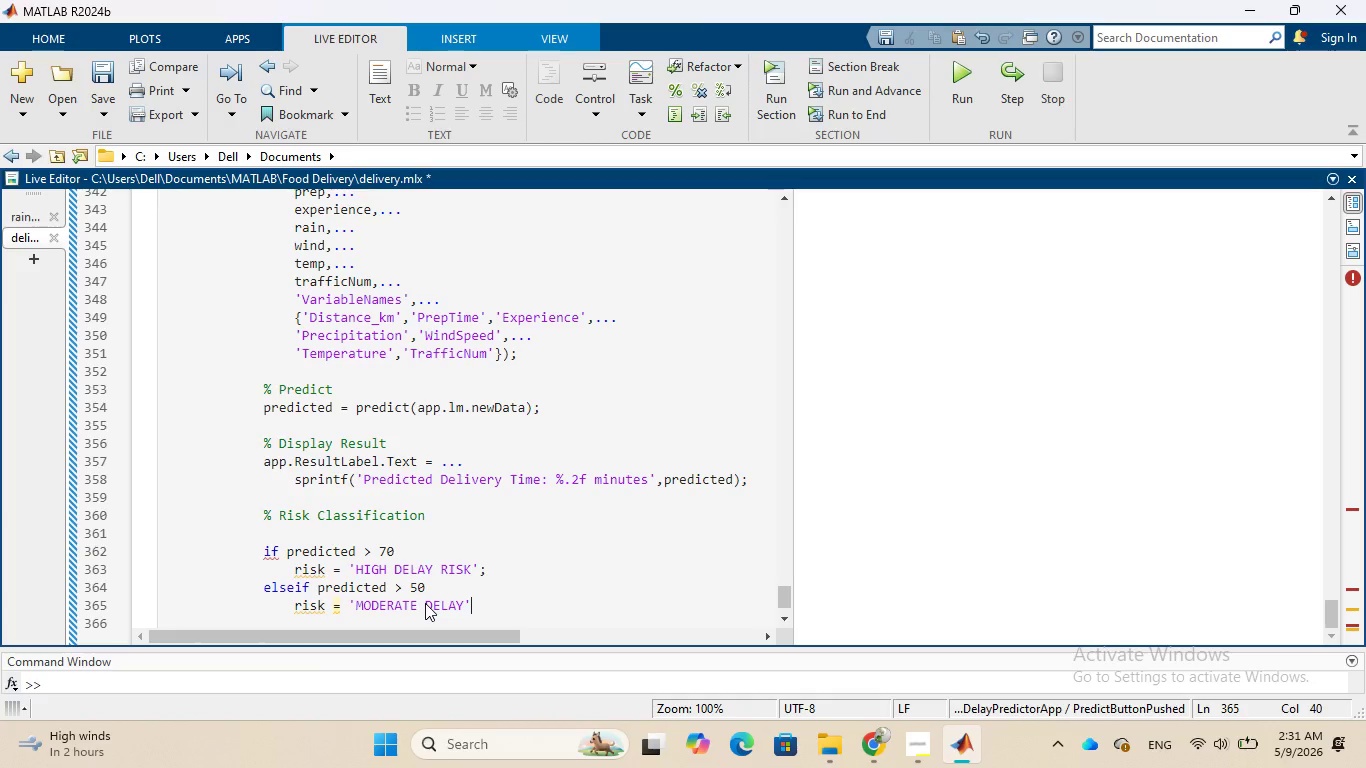 
wait(6.95)
 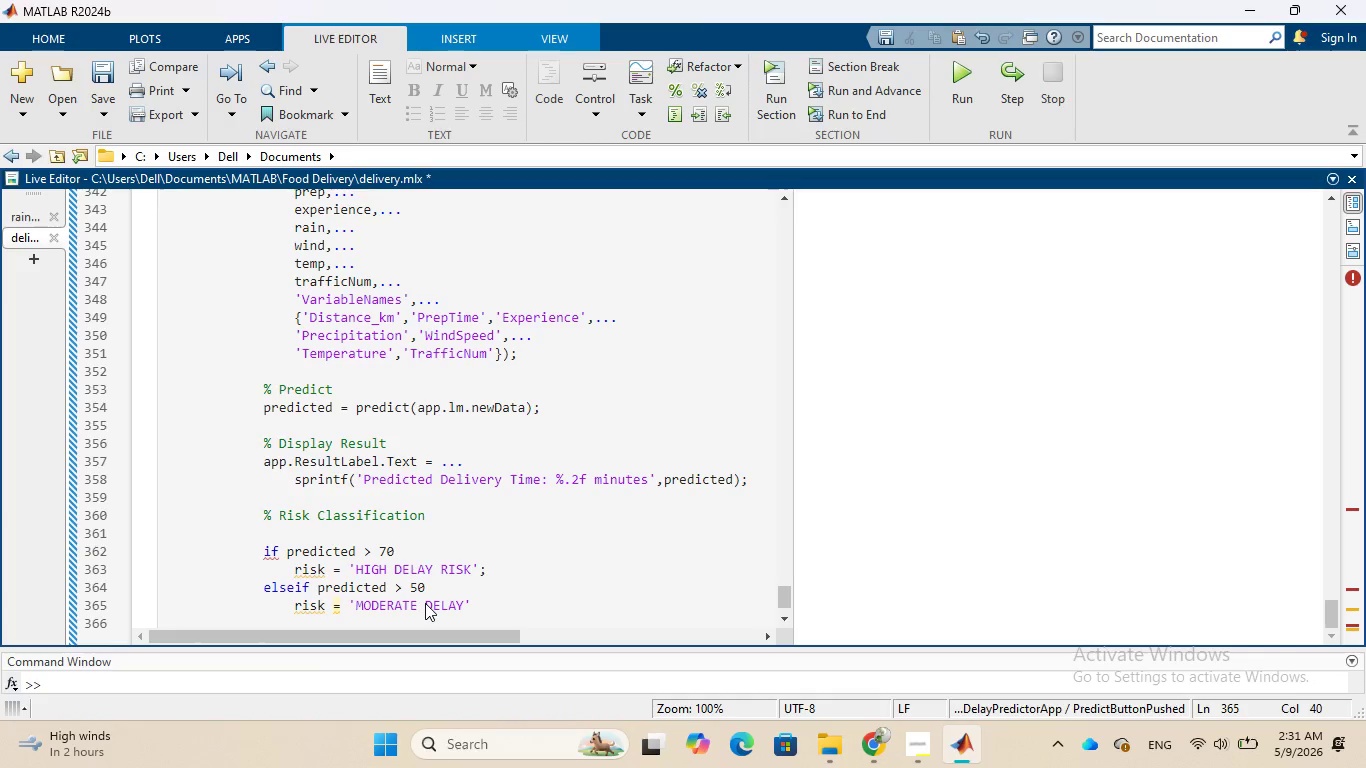 
key(Semicolon)
 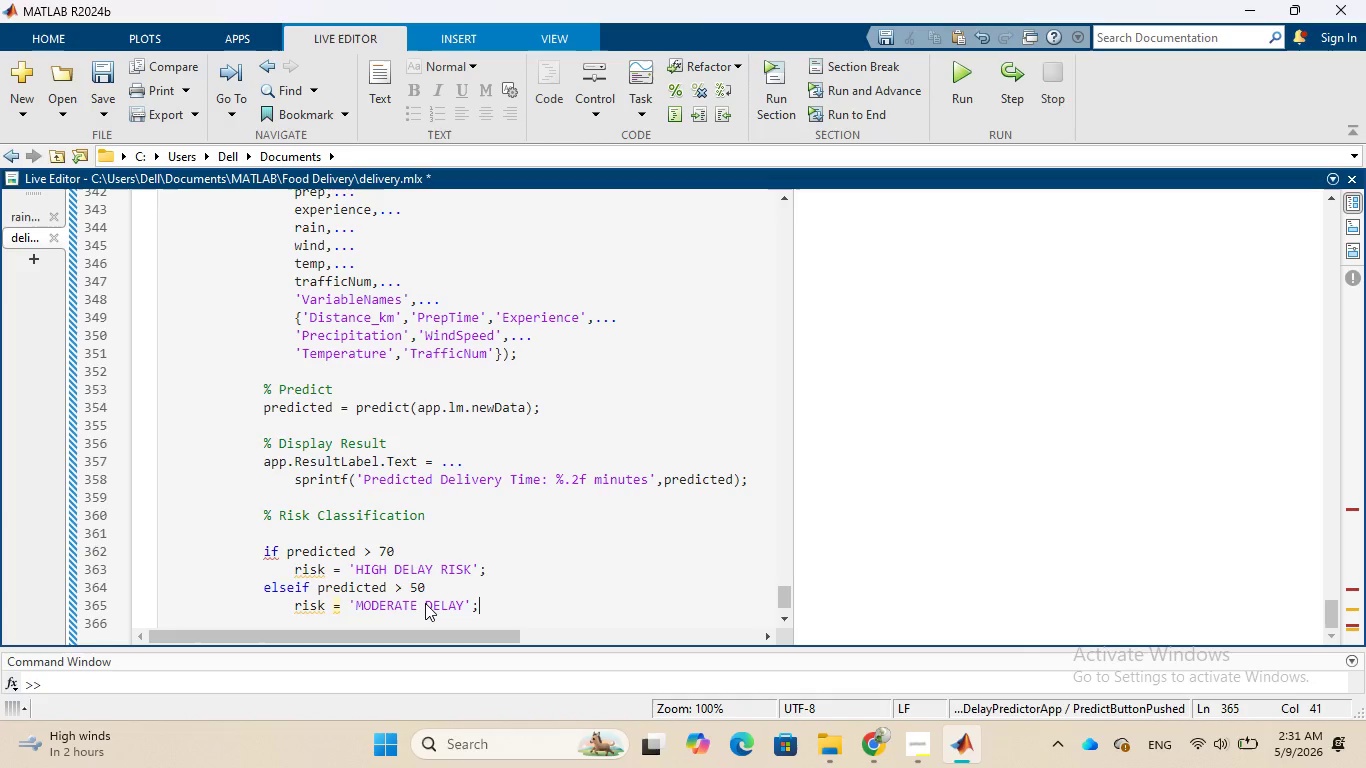 
key(Enter)
 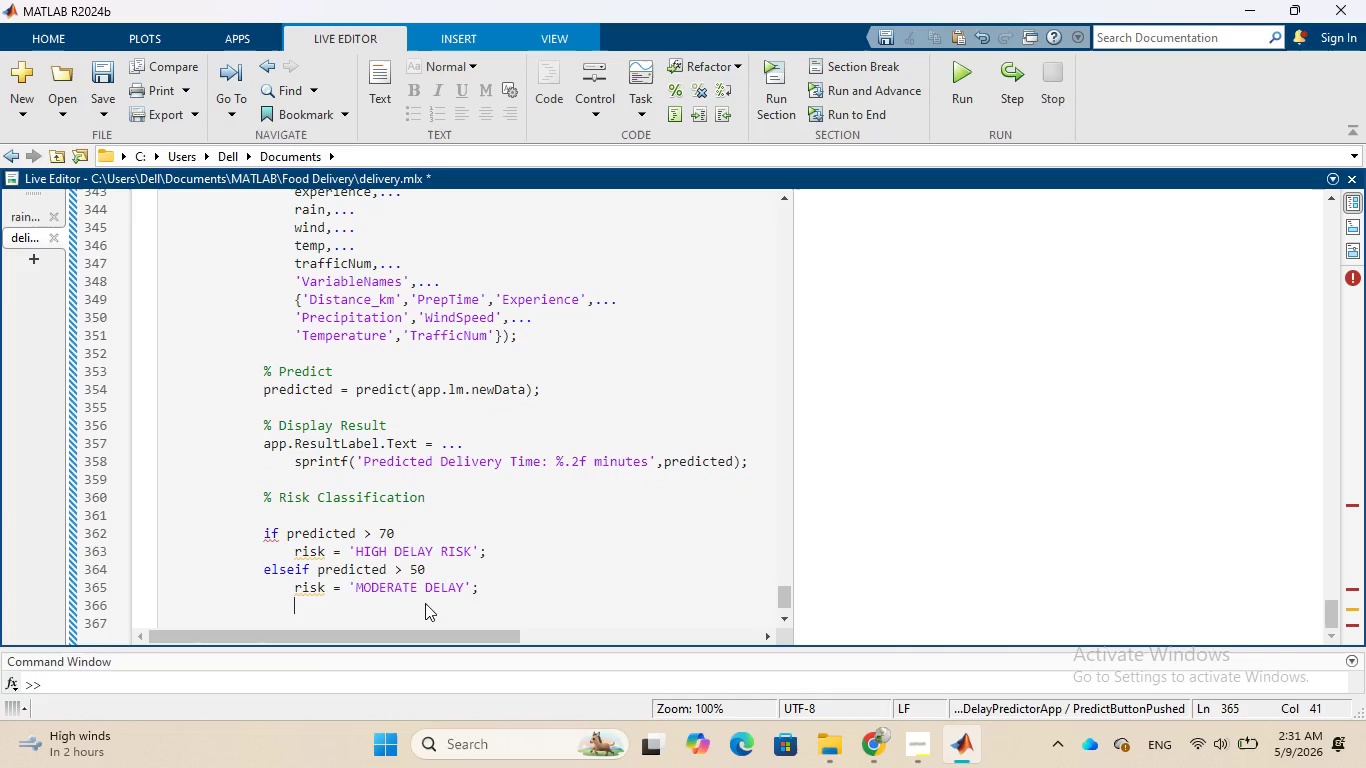 
wait(5.38)
 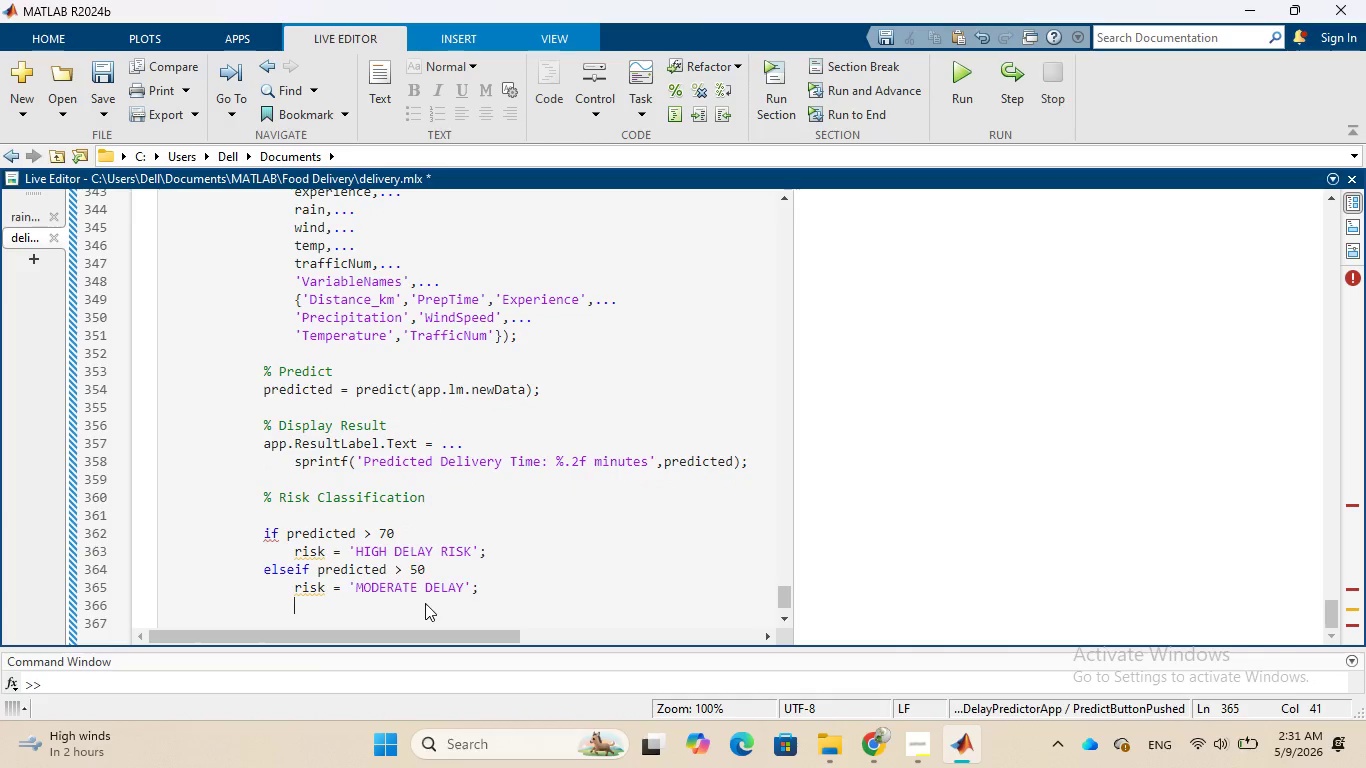 
type(else)
 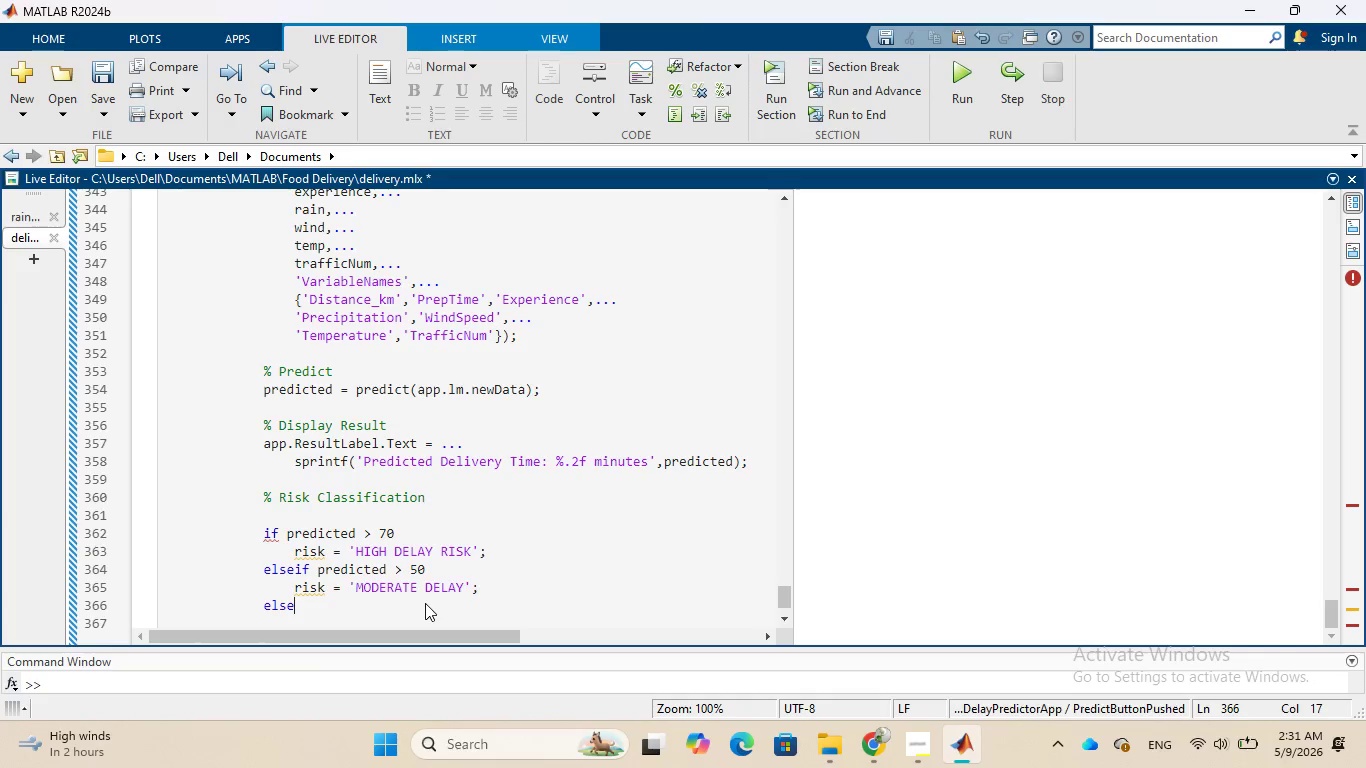 
key(Enter)
 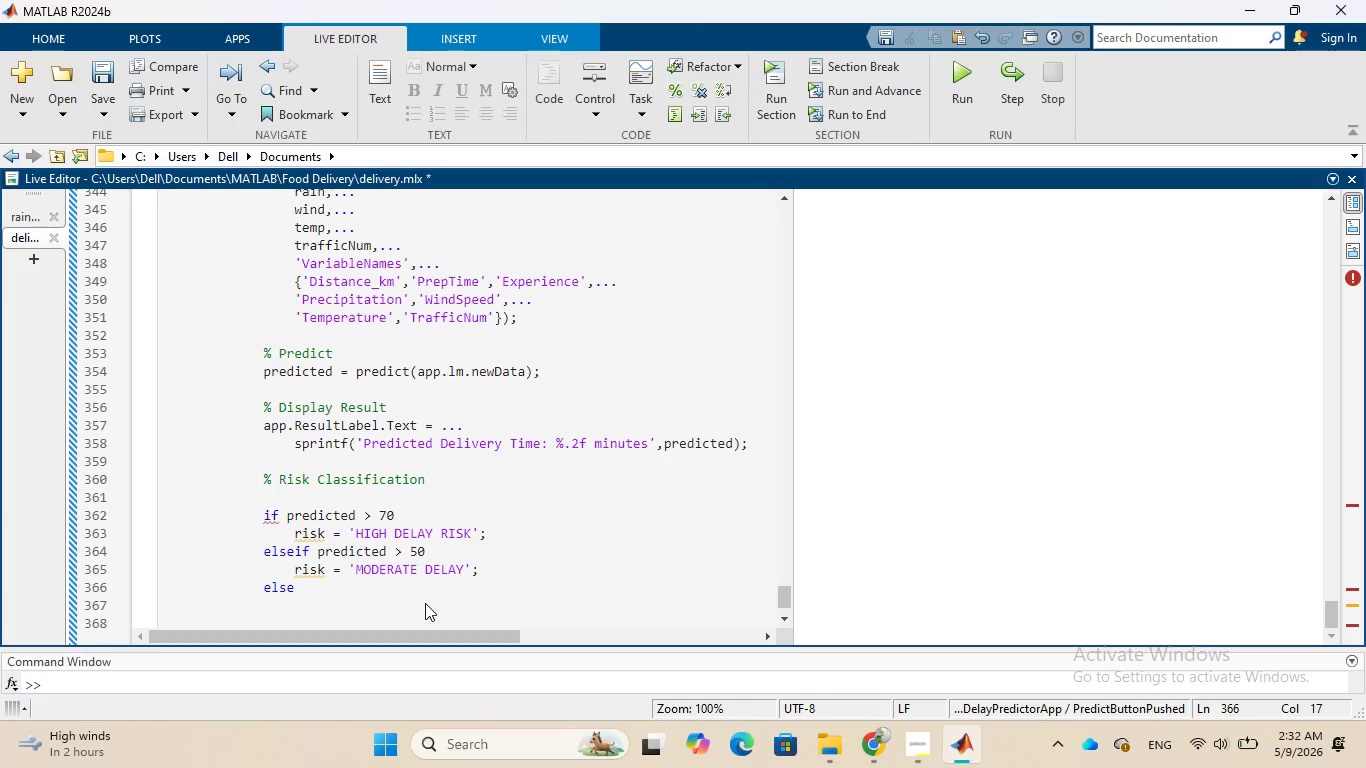 
type(risk = 'Low)
key(Backspace)
key(Backspace)
type(OW DELAY)
 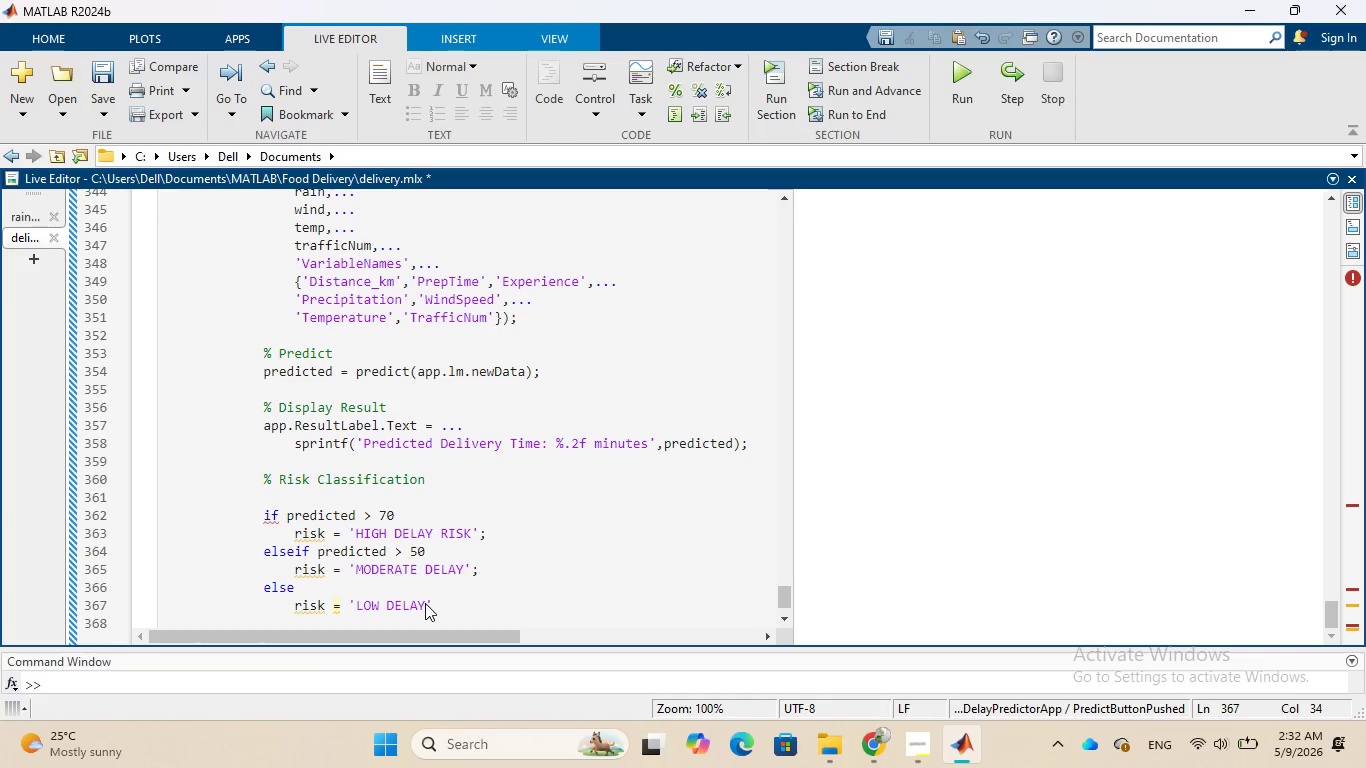 
wait(10.98)
 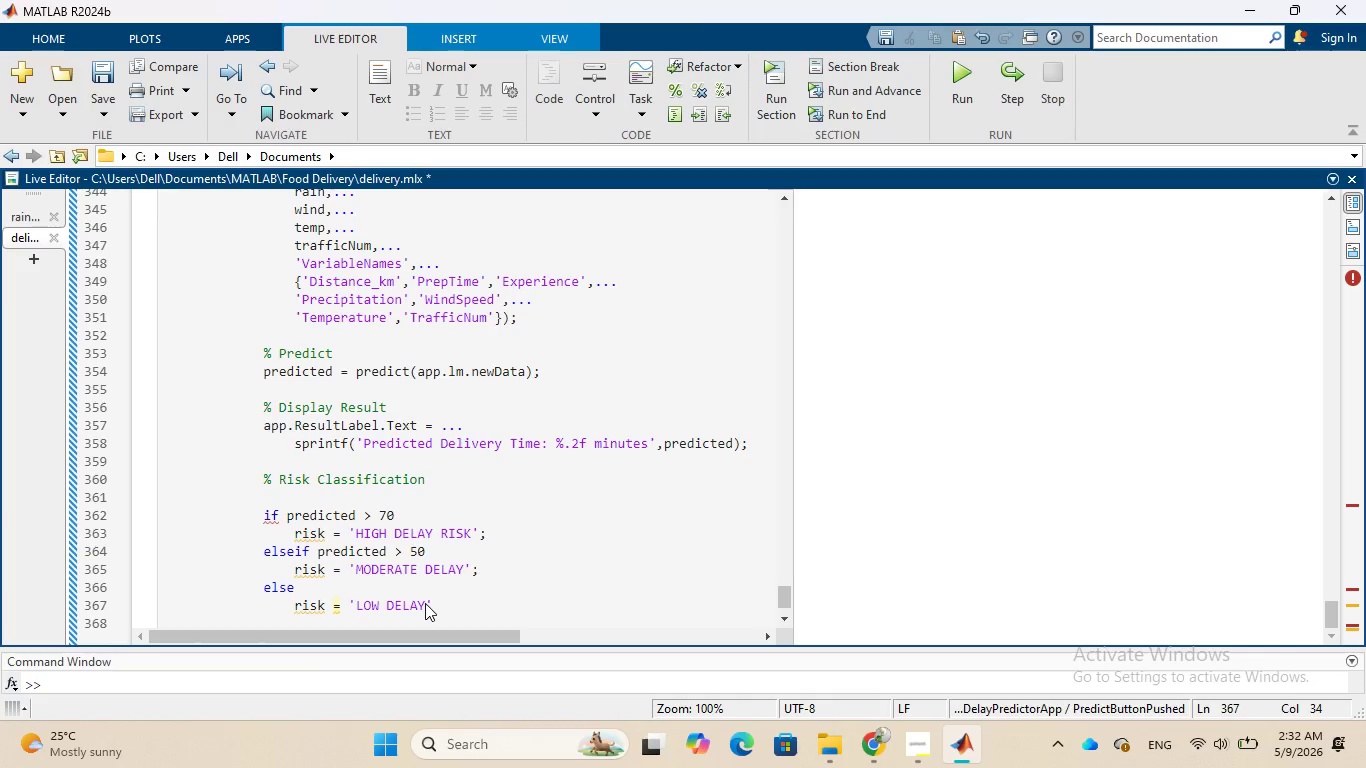 
key(ArrowRight)
 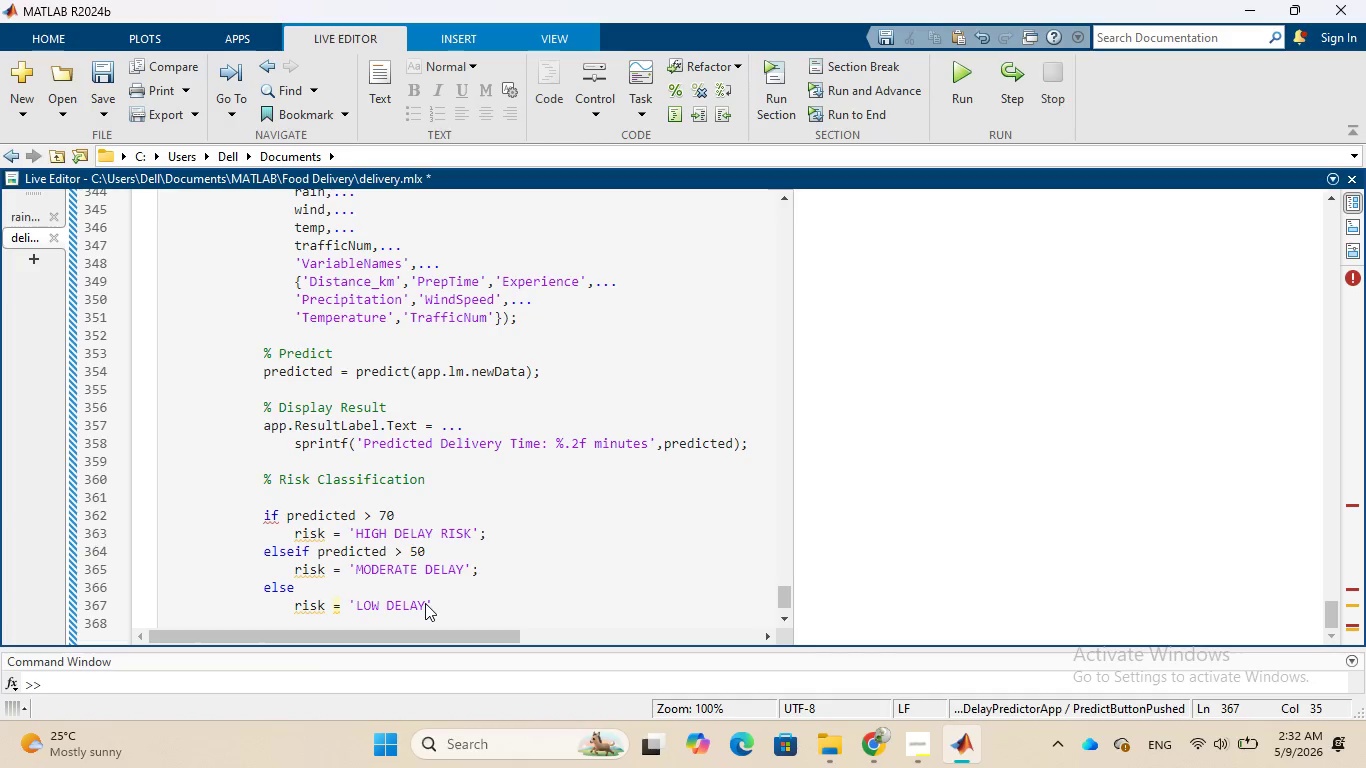 
key(Enter)
 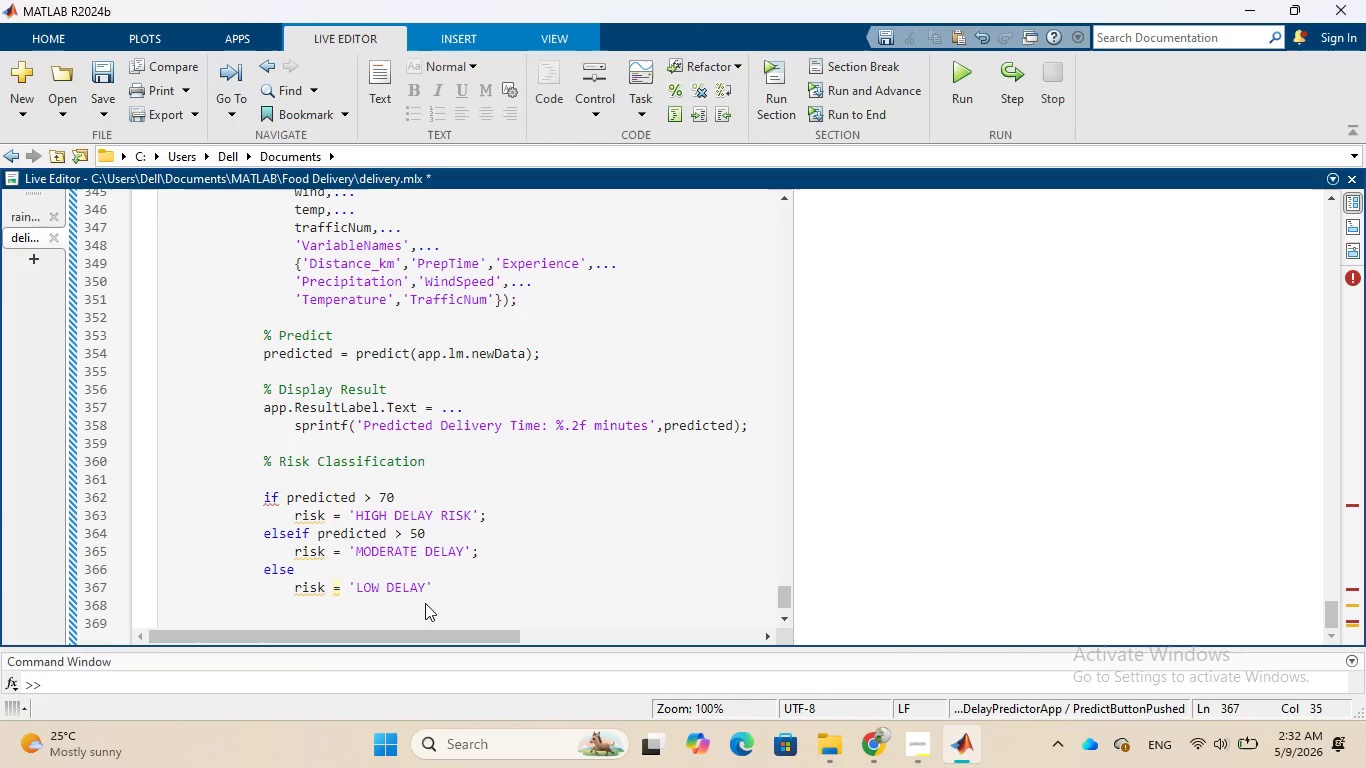 
type(end)
 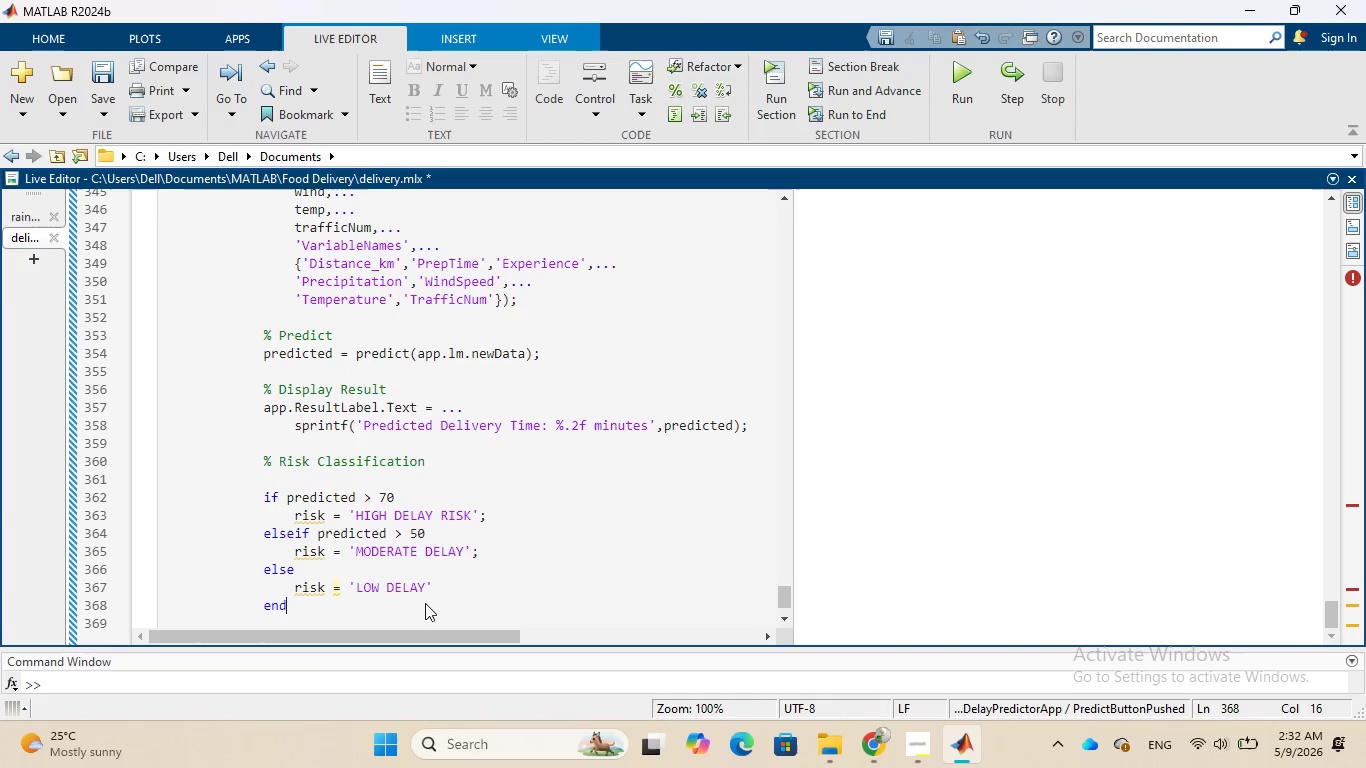 
key(Enter)
 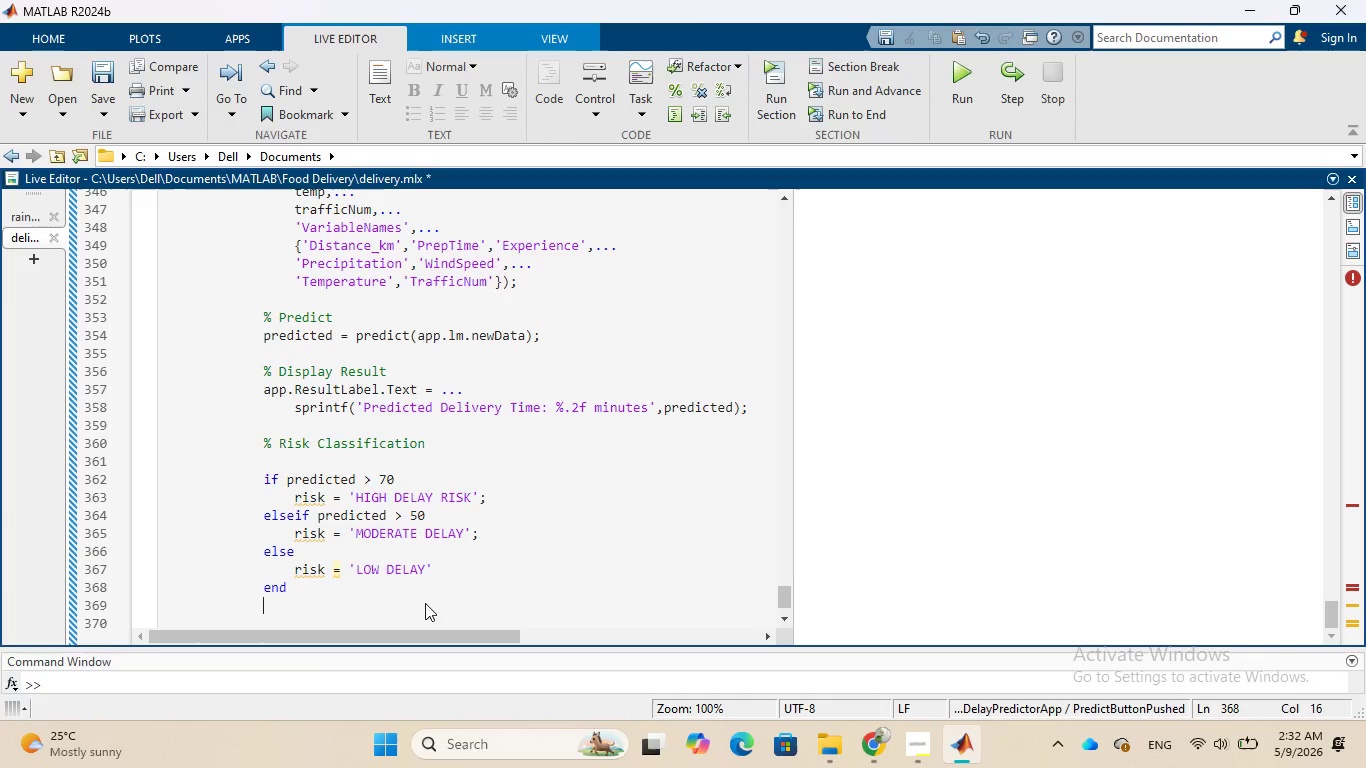 
wait(16.17)
 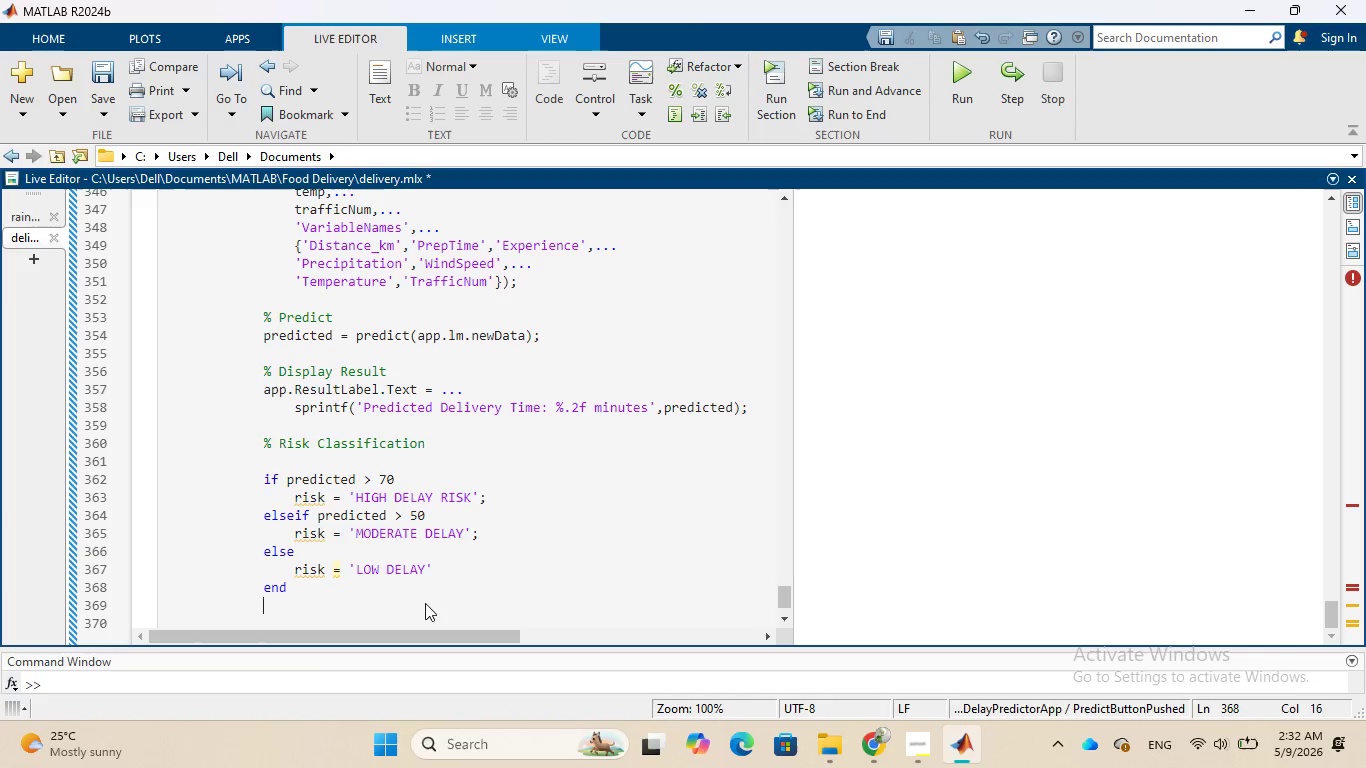 
key(Enter)
 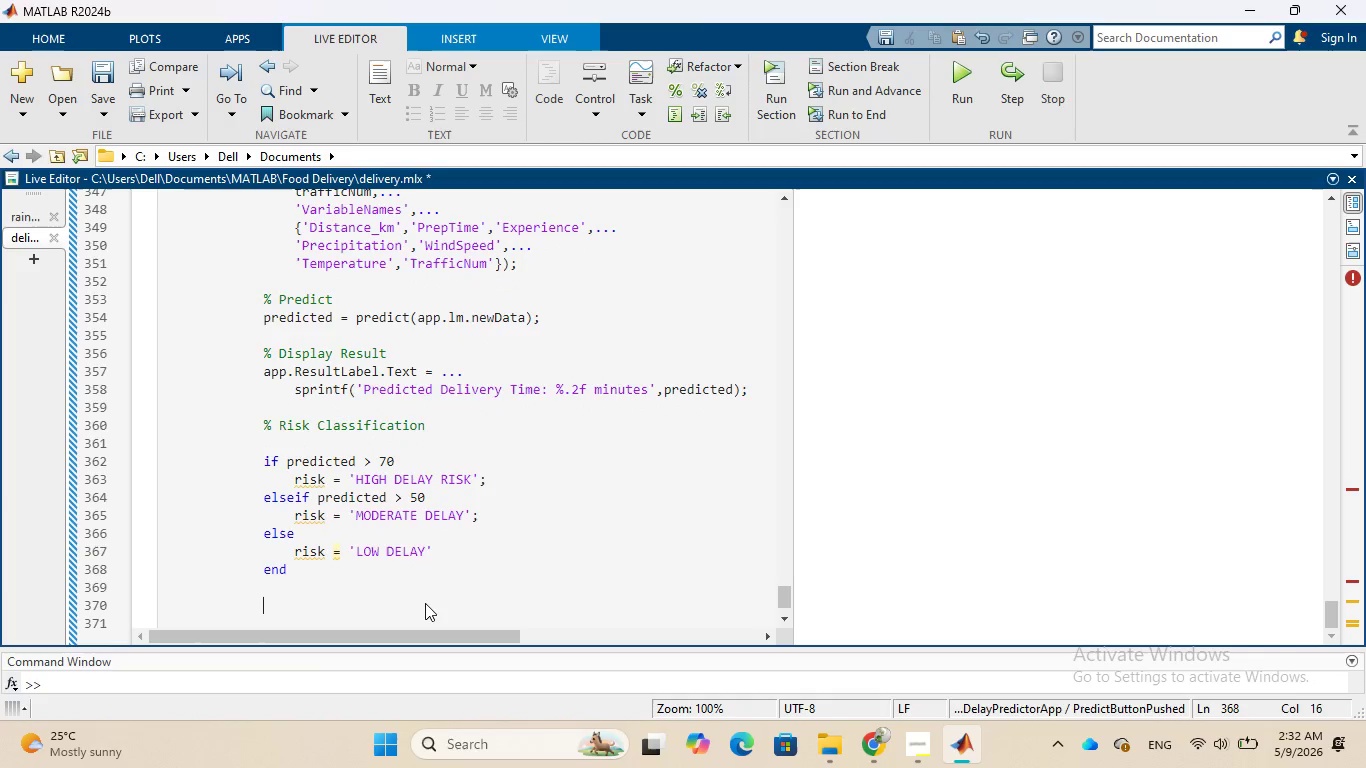 
type(app.)
 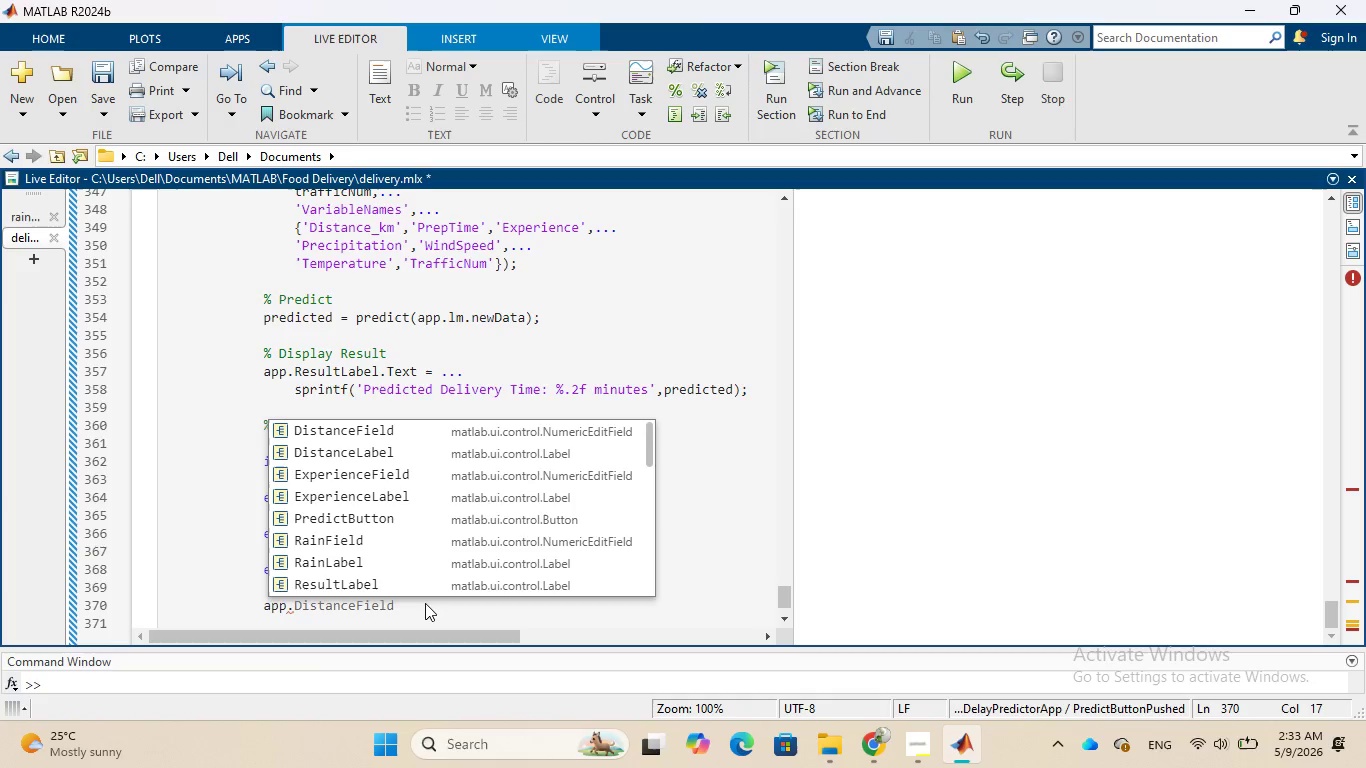 
wait(11.44)
 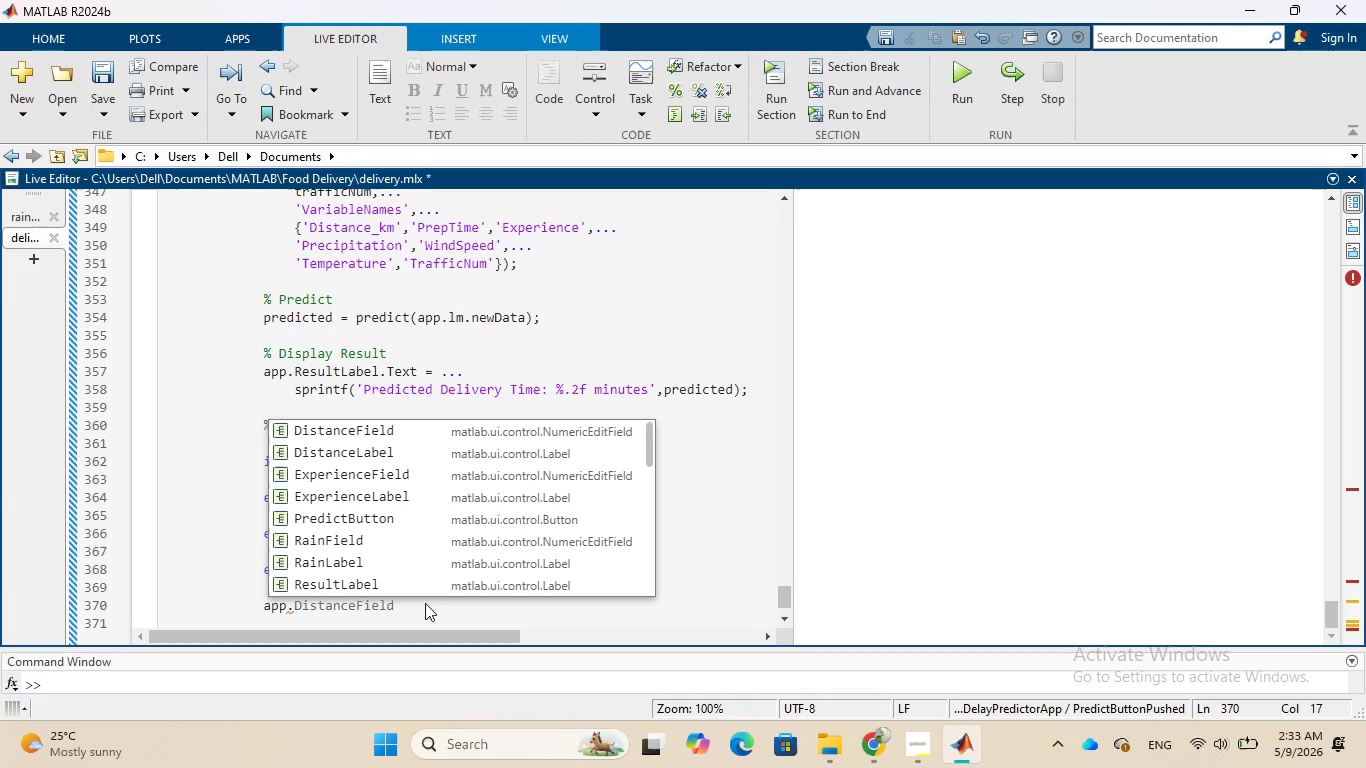 
key(CapsLock)
 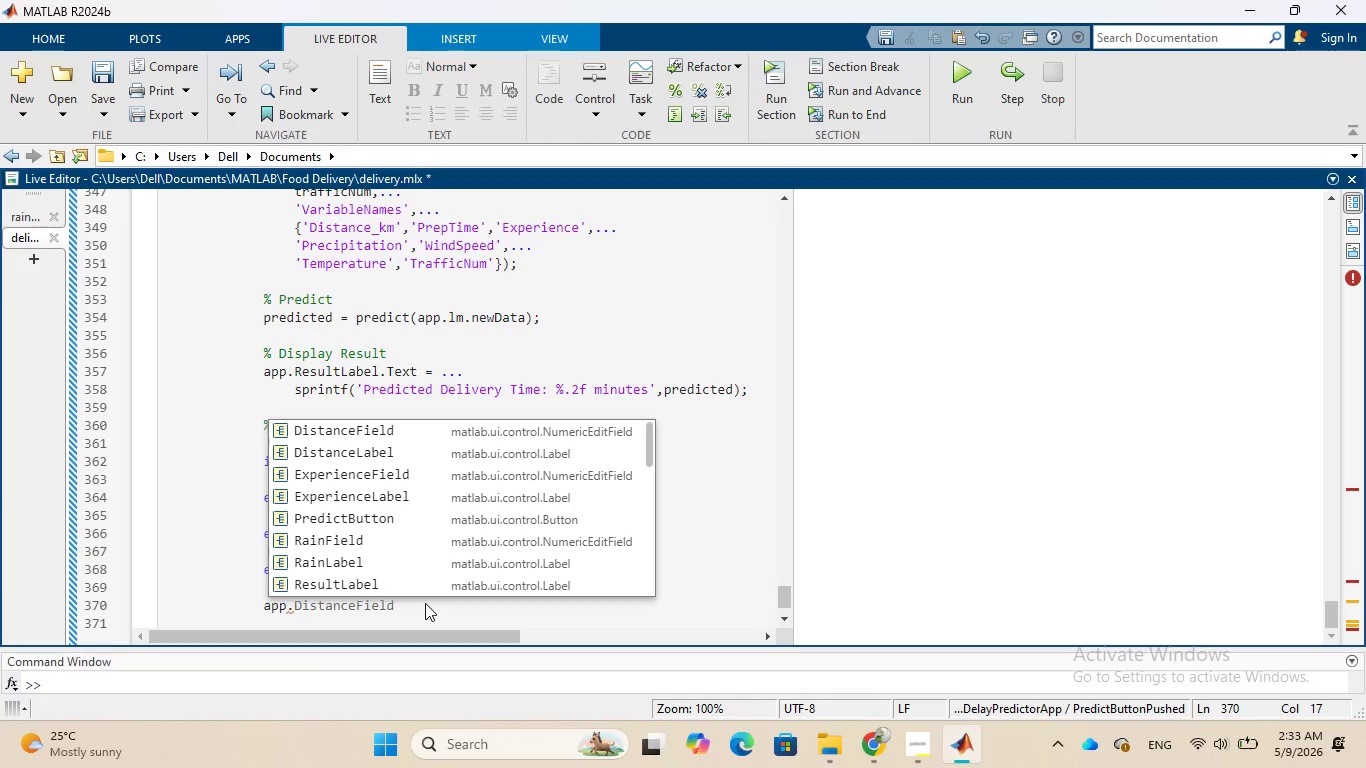 
key(R)
 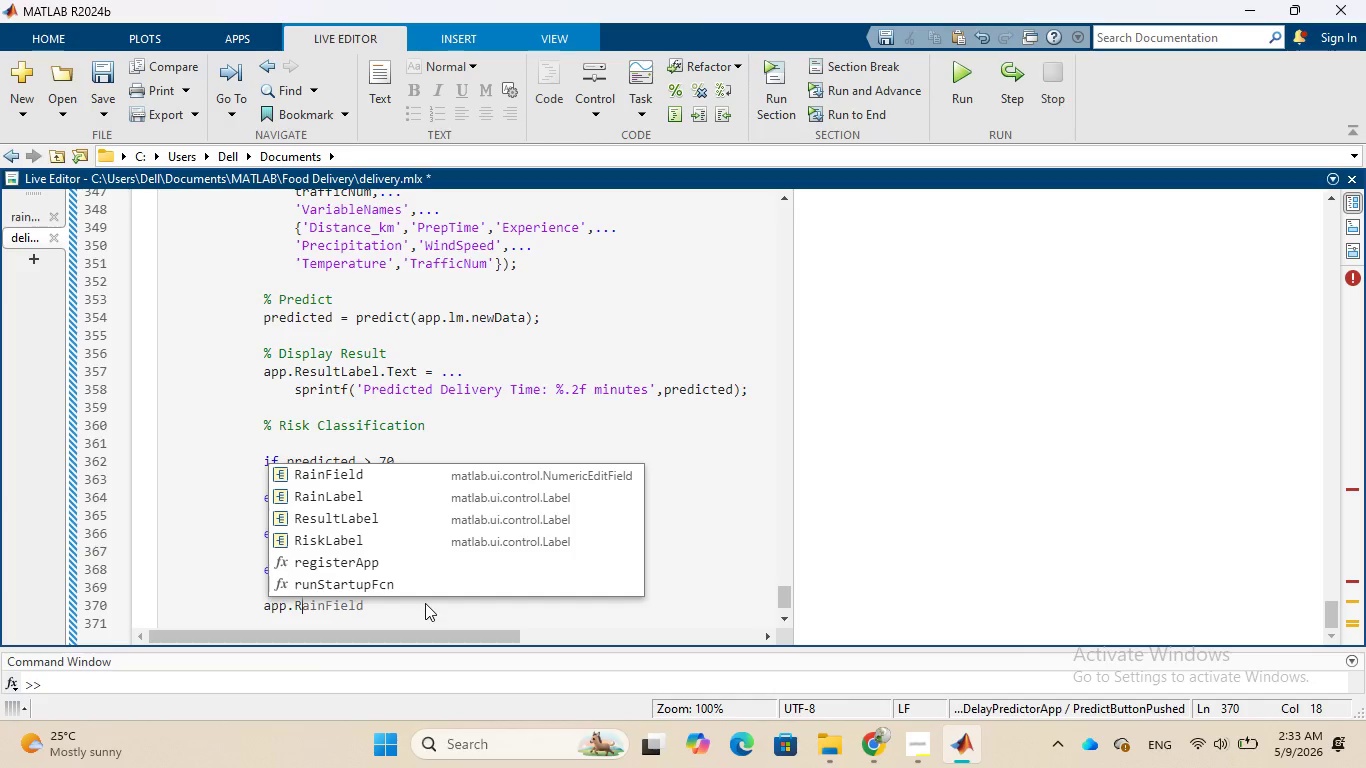 
left_click([380, 534])
 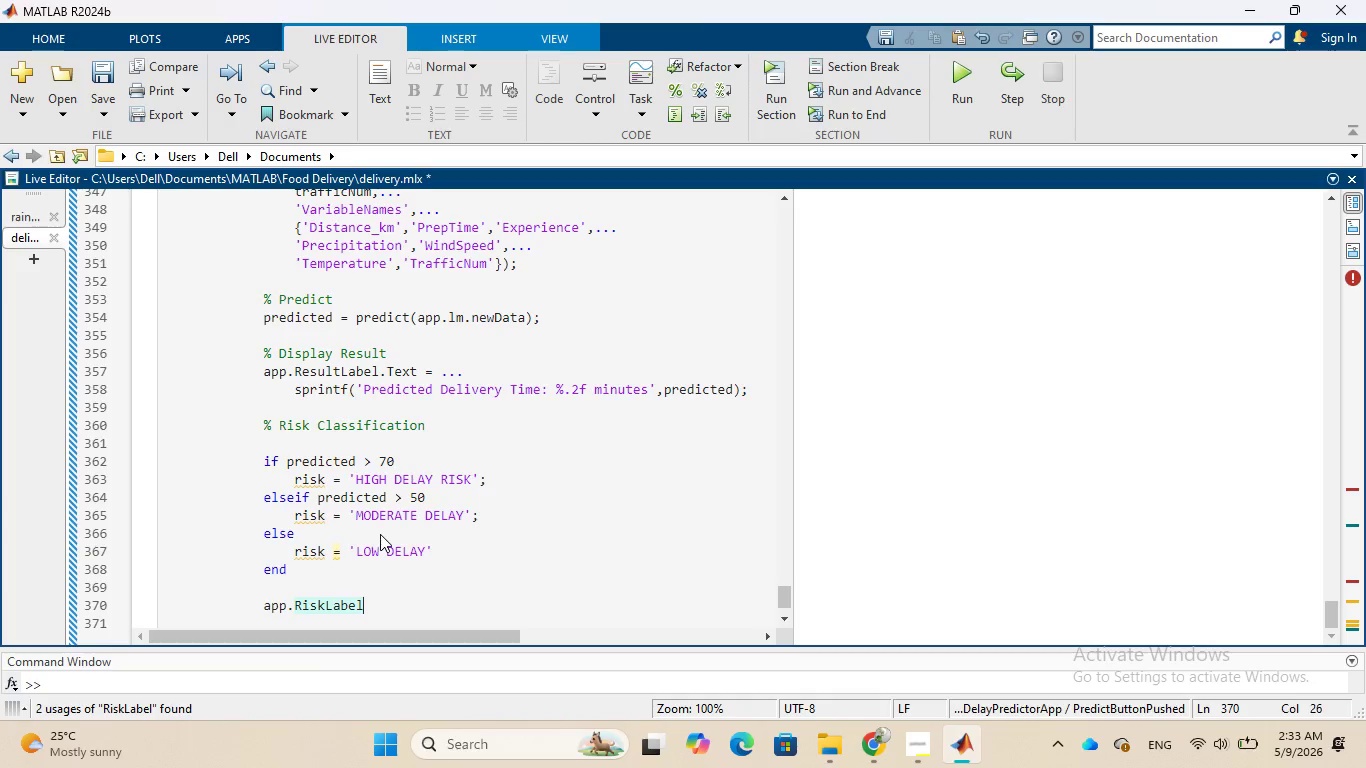 
key(Period)
 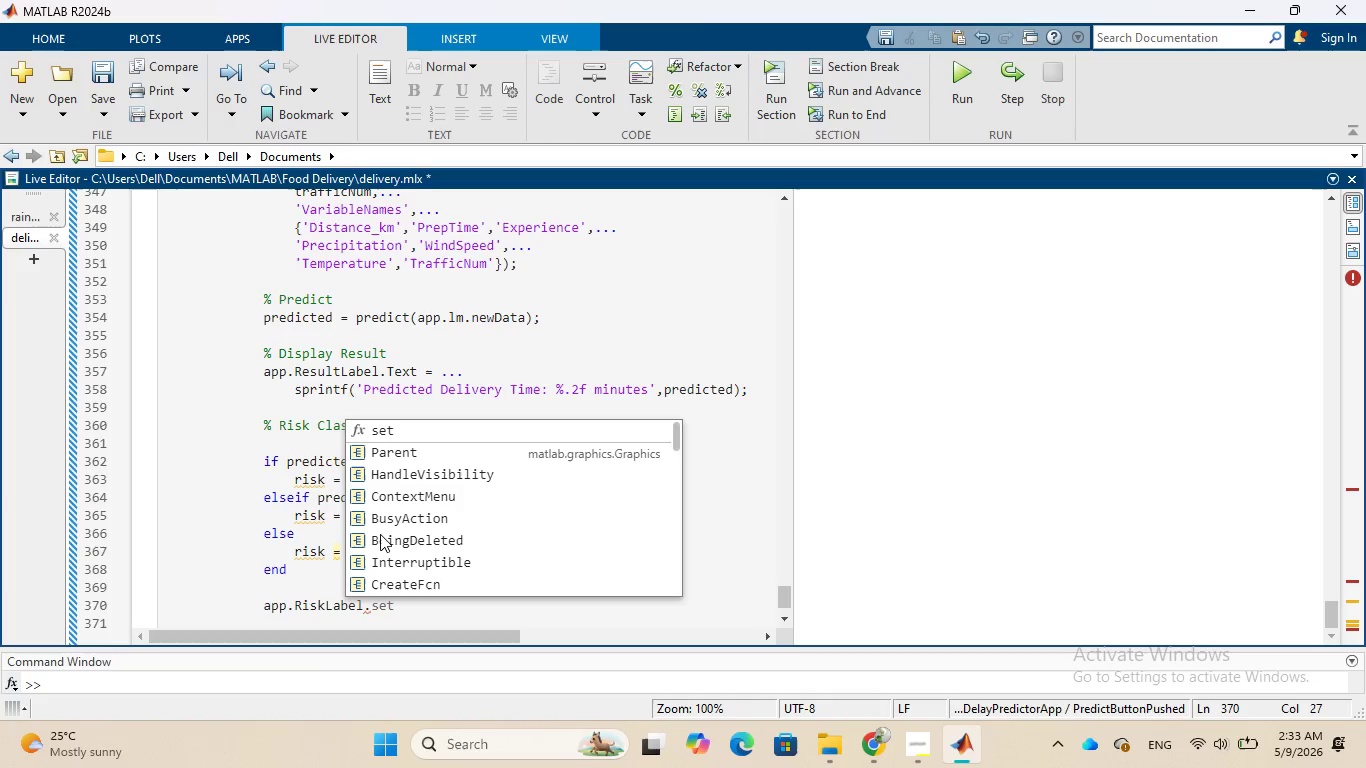 
key(T)
 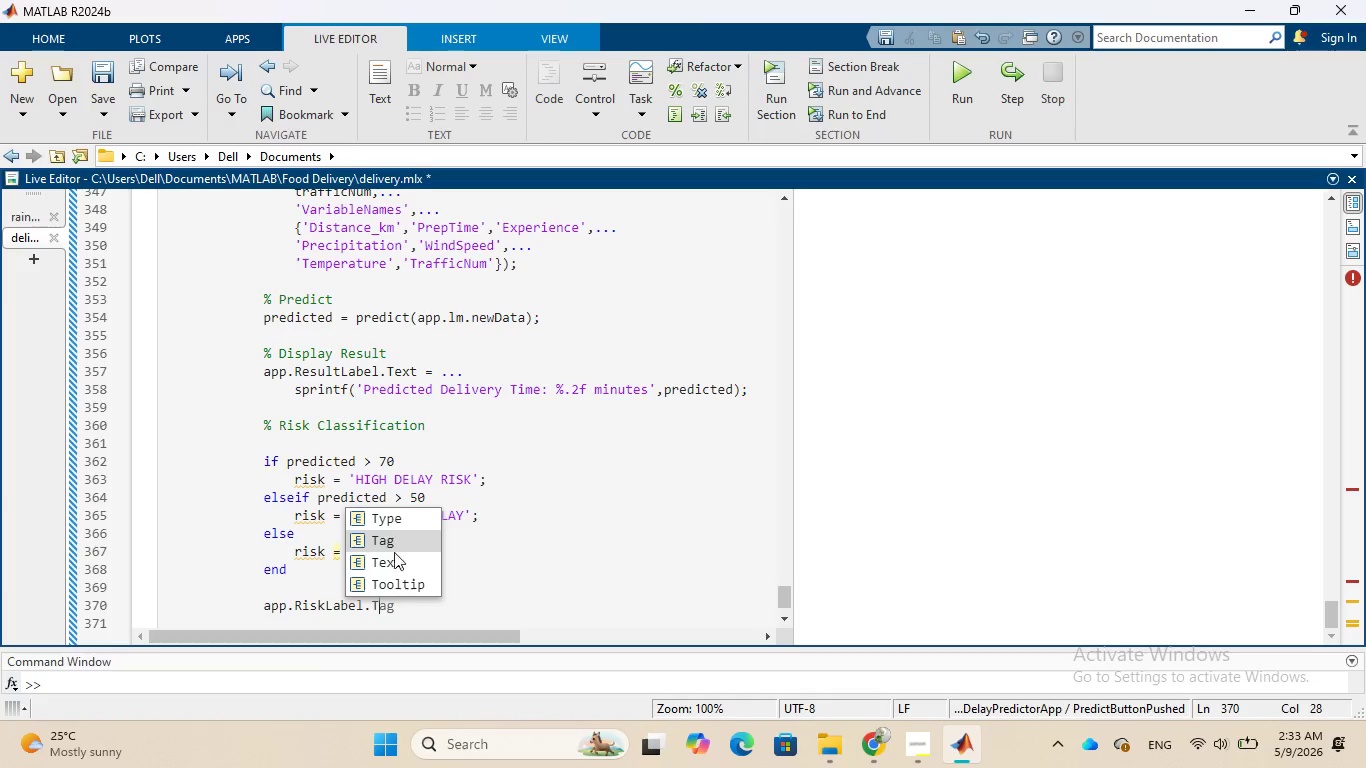 
left_click([395, 565])
 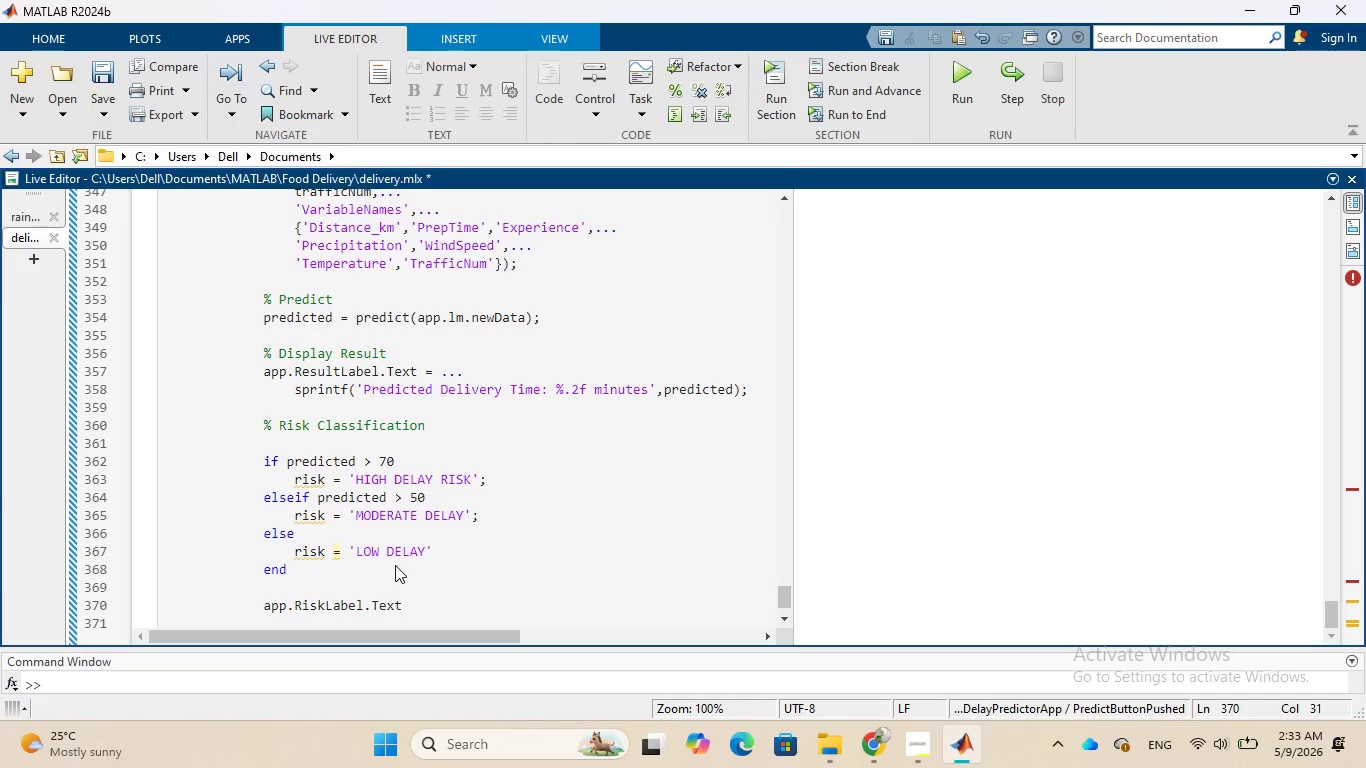 
wait(10.74)
 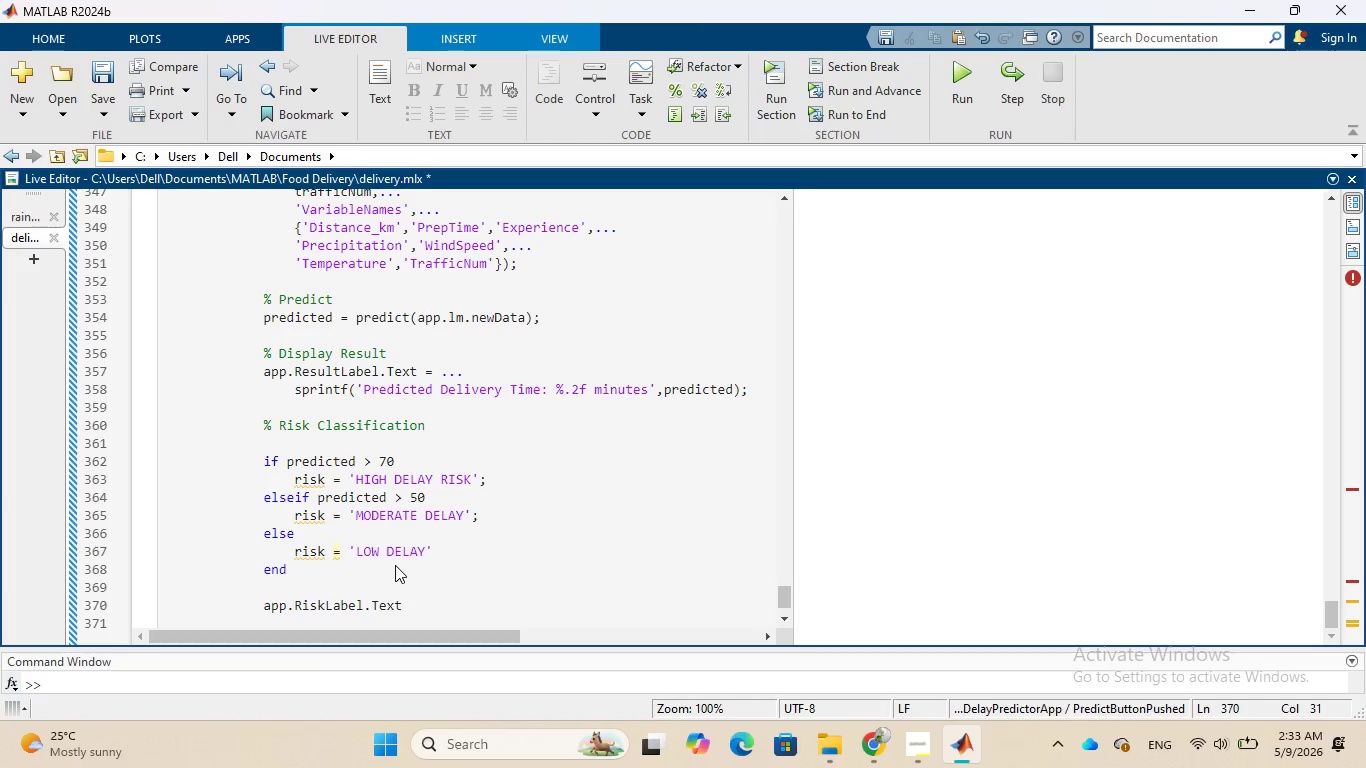 
key(Space)
 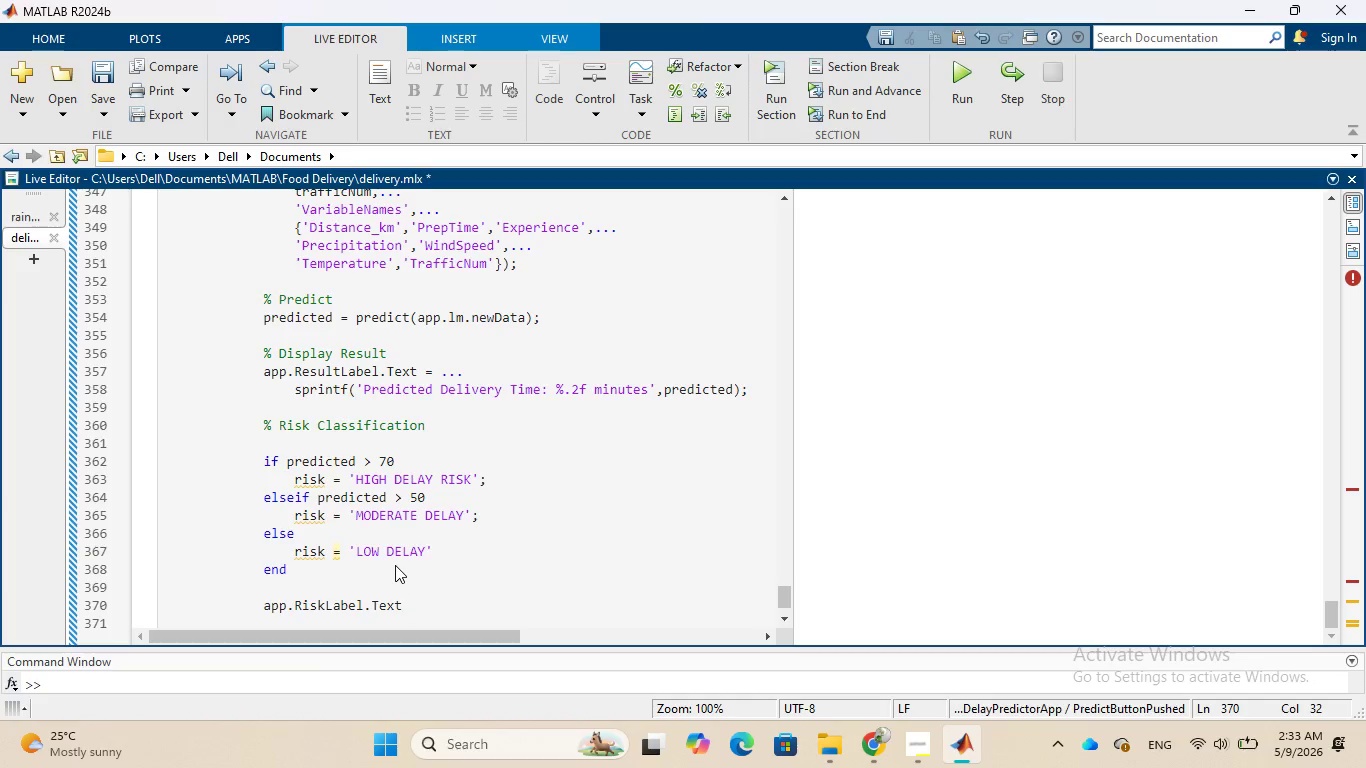 
key(Equal)
 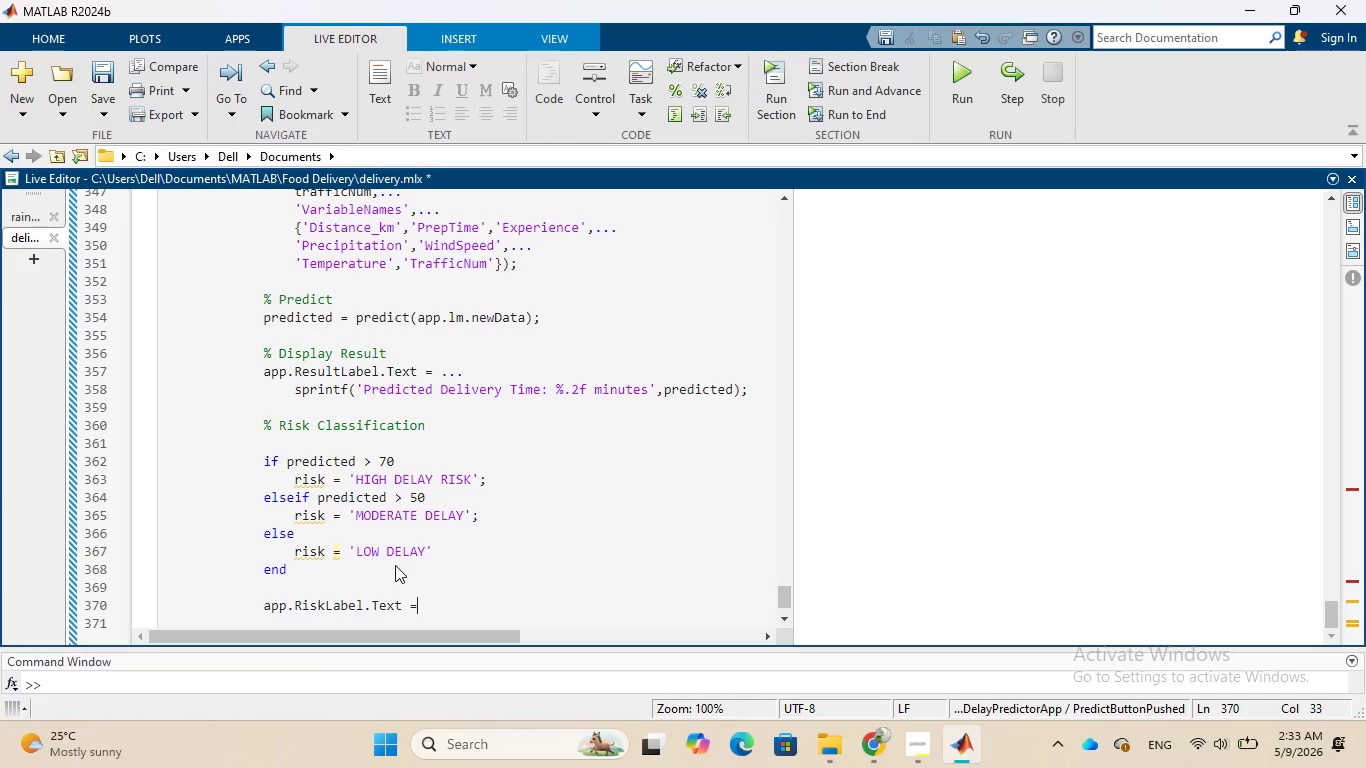 
key(Space)
 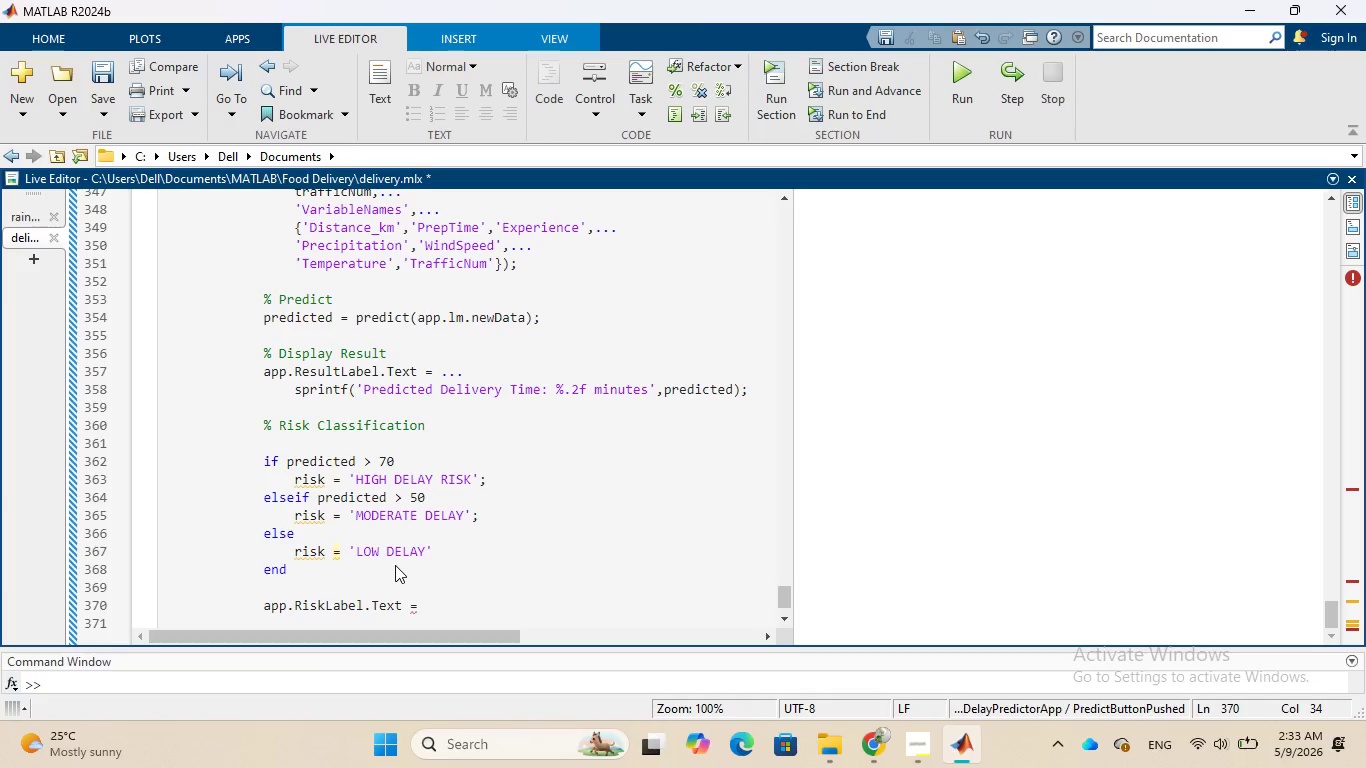 
key(BracketLeft)
 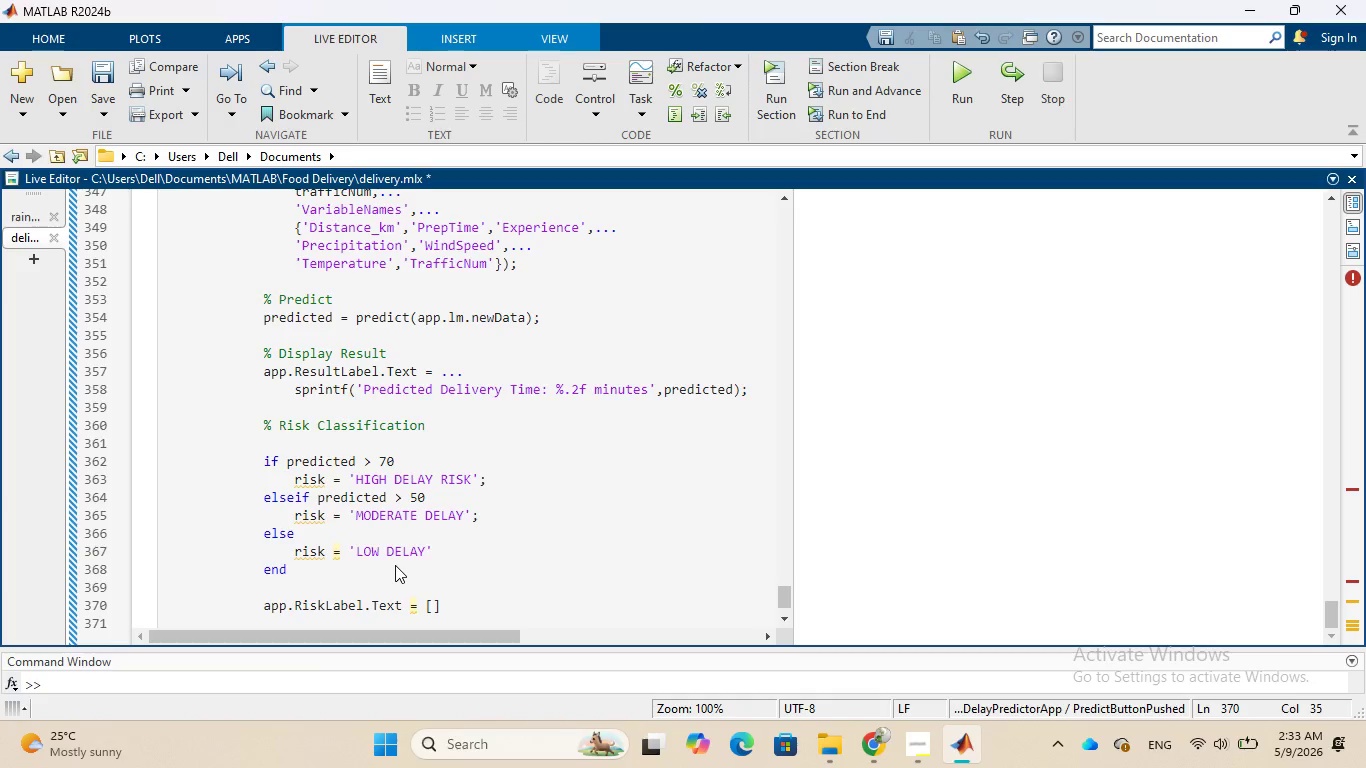 
key(Quote)
 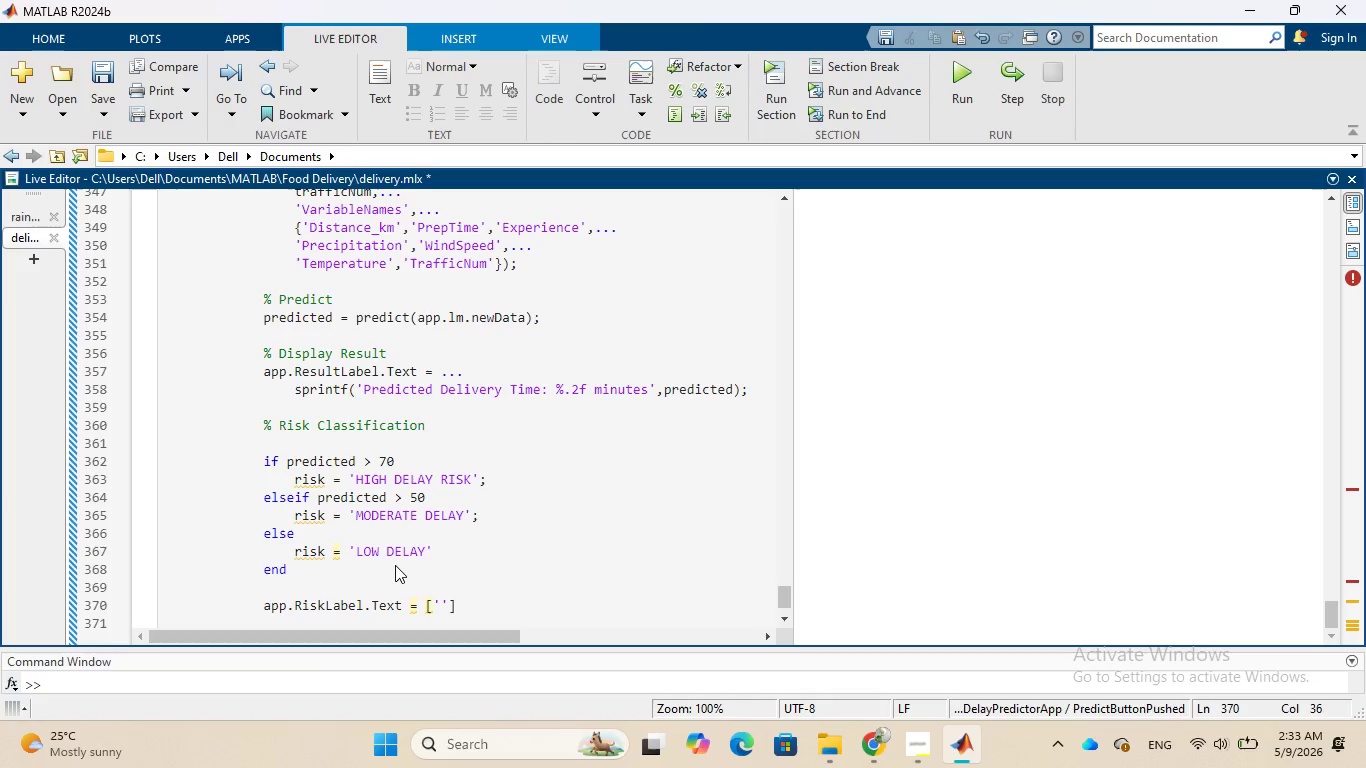 
type(Risk Level:)
 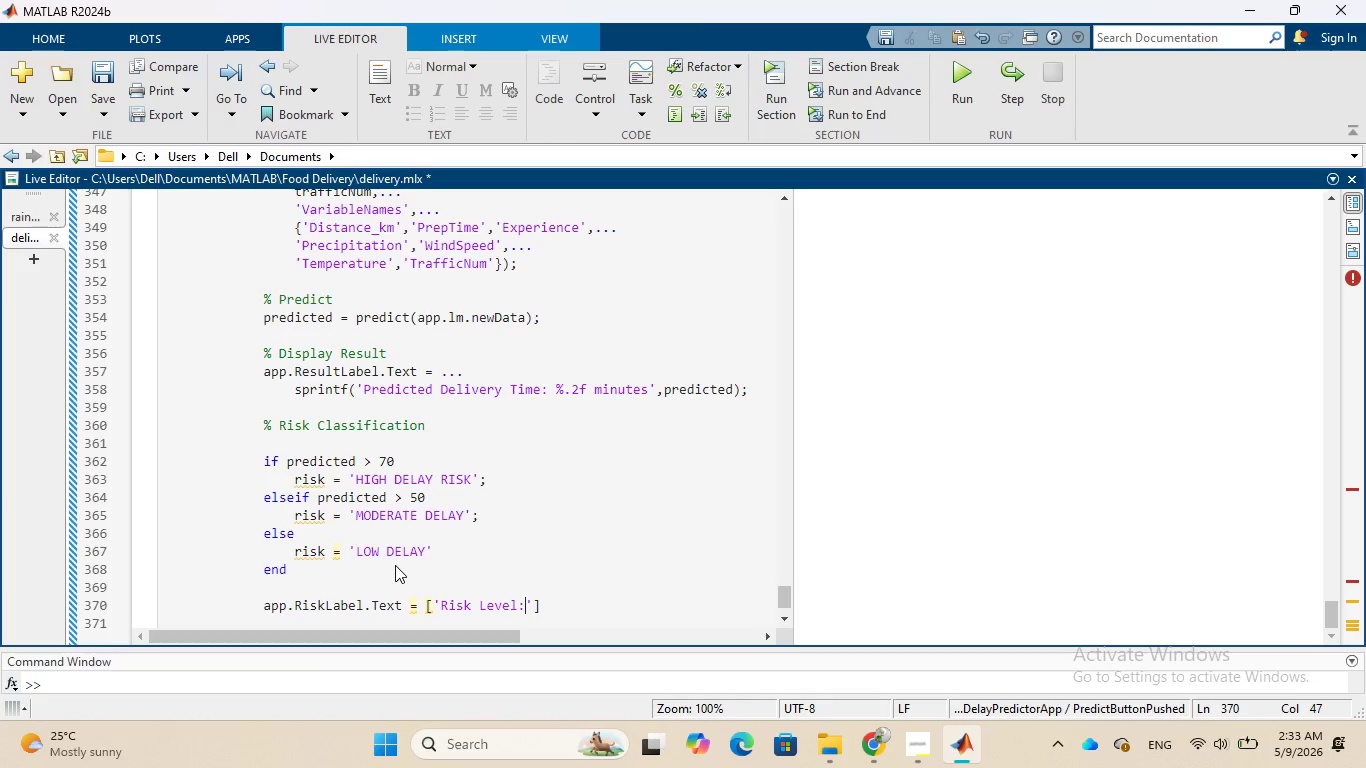 
wait(5.11)
 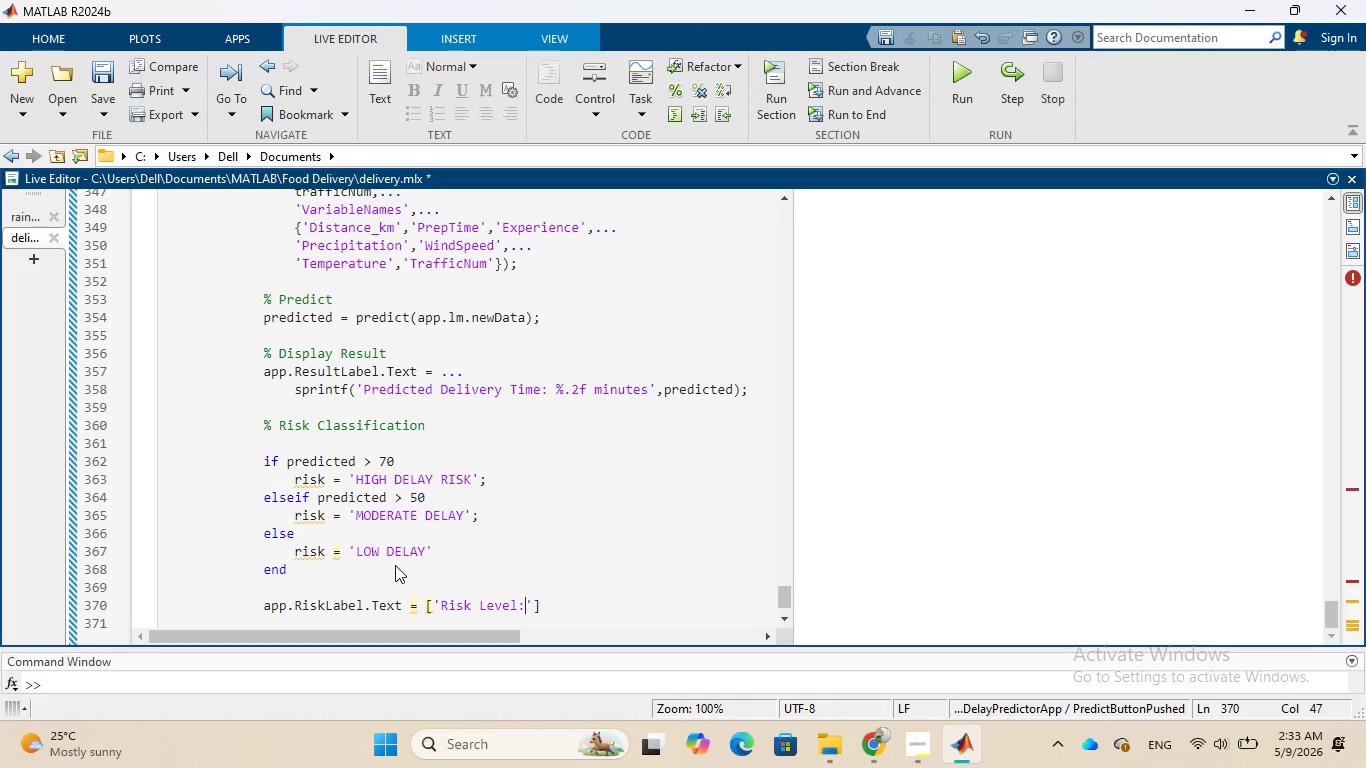 
key(Space)
 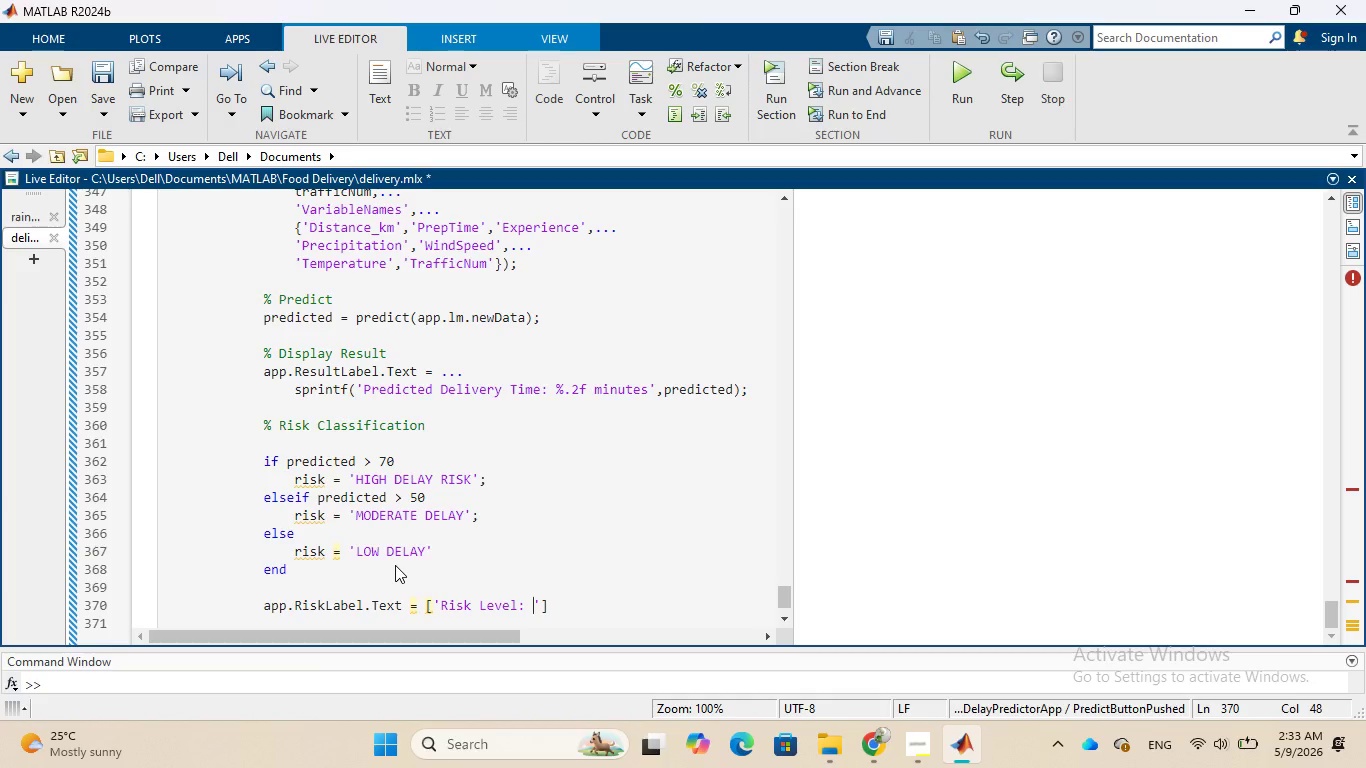 
key(ArrowRight)
 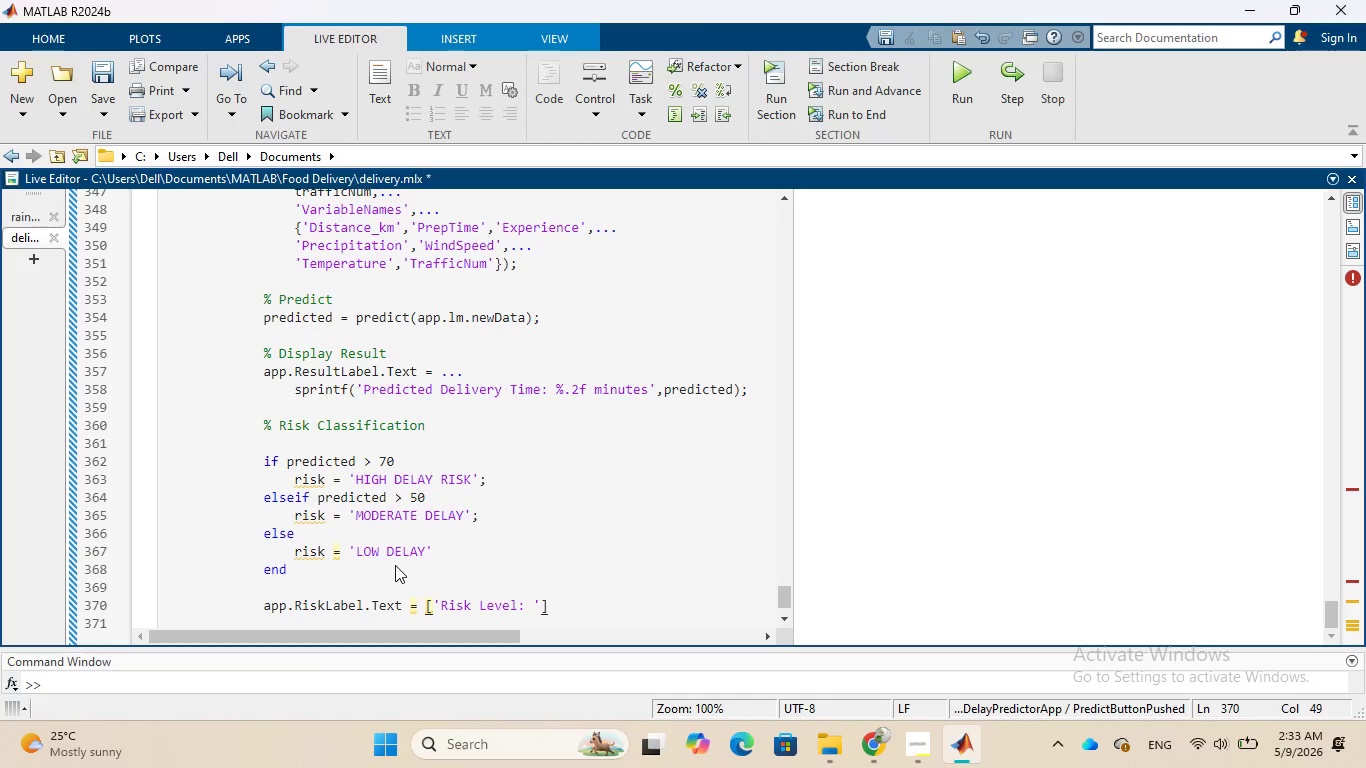 
type(, risk)
 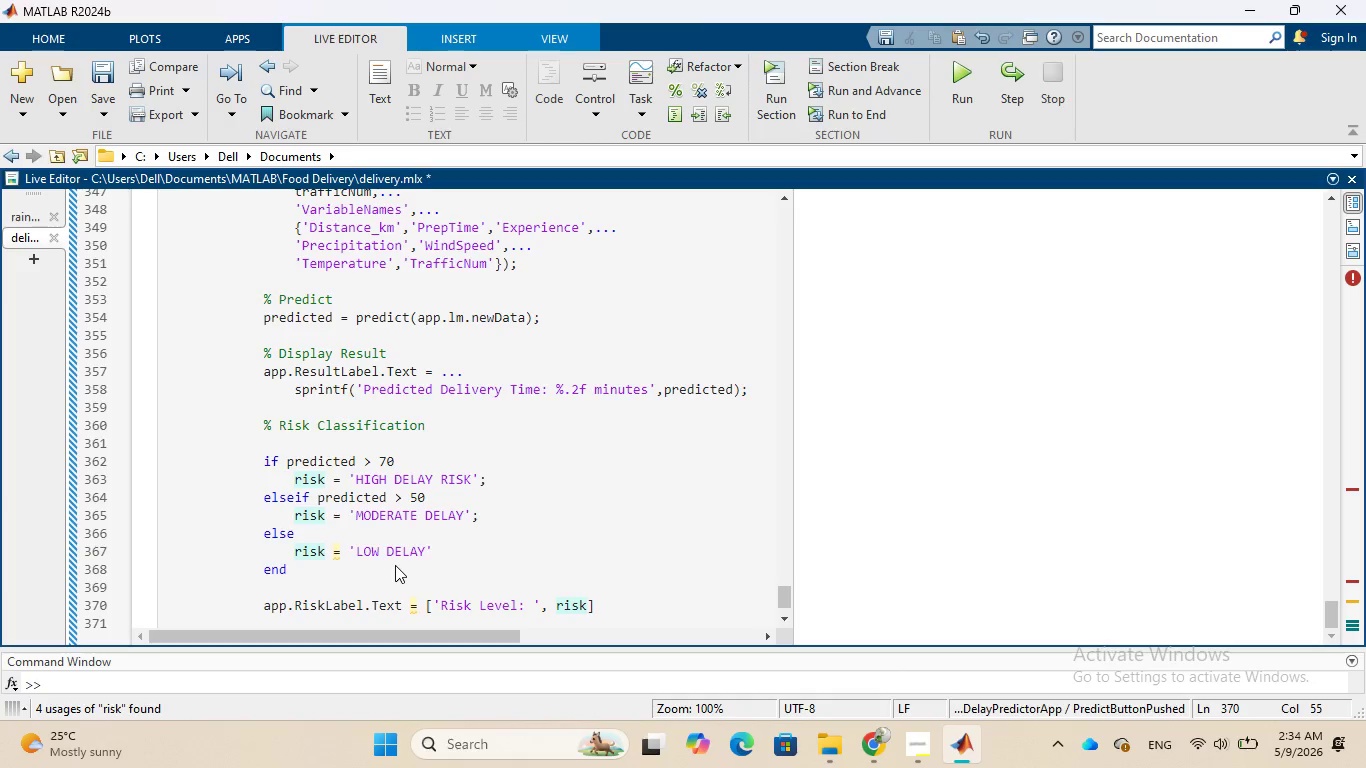 
left_click([453, 554])
 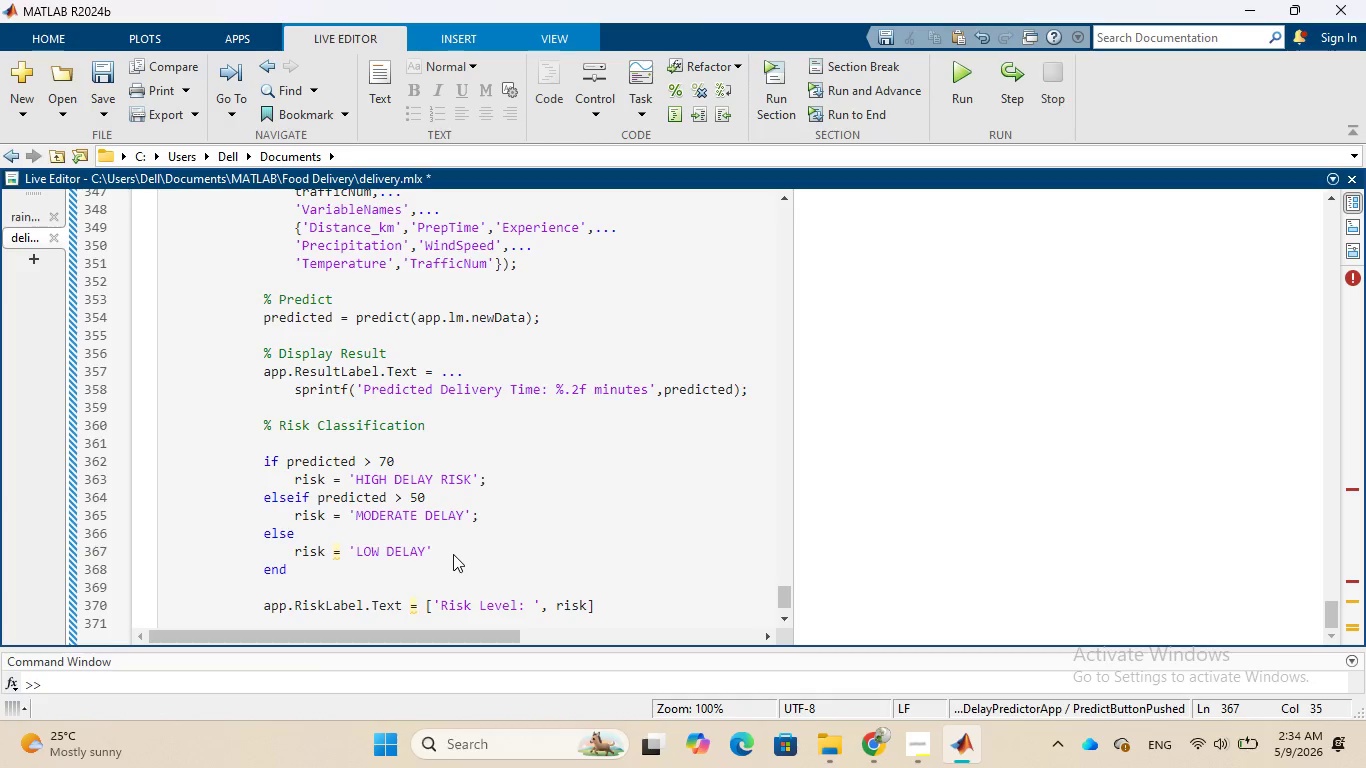 
key(Semicolon)
 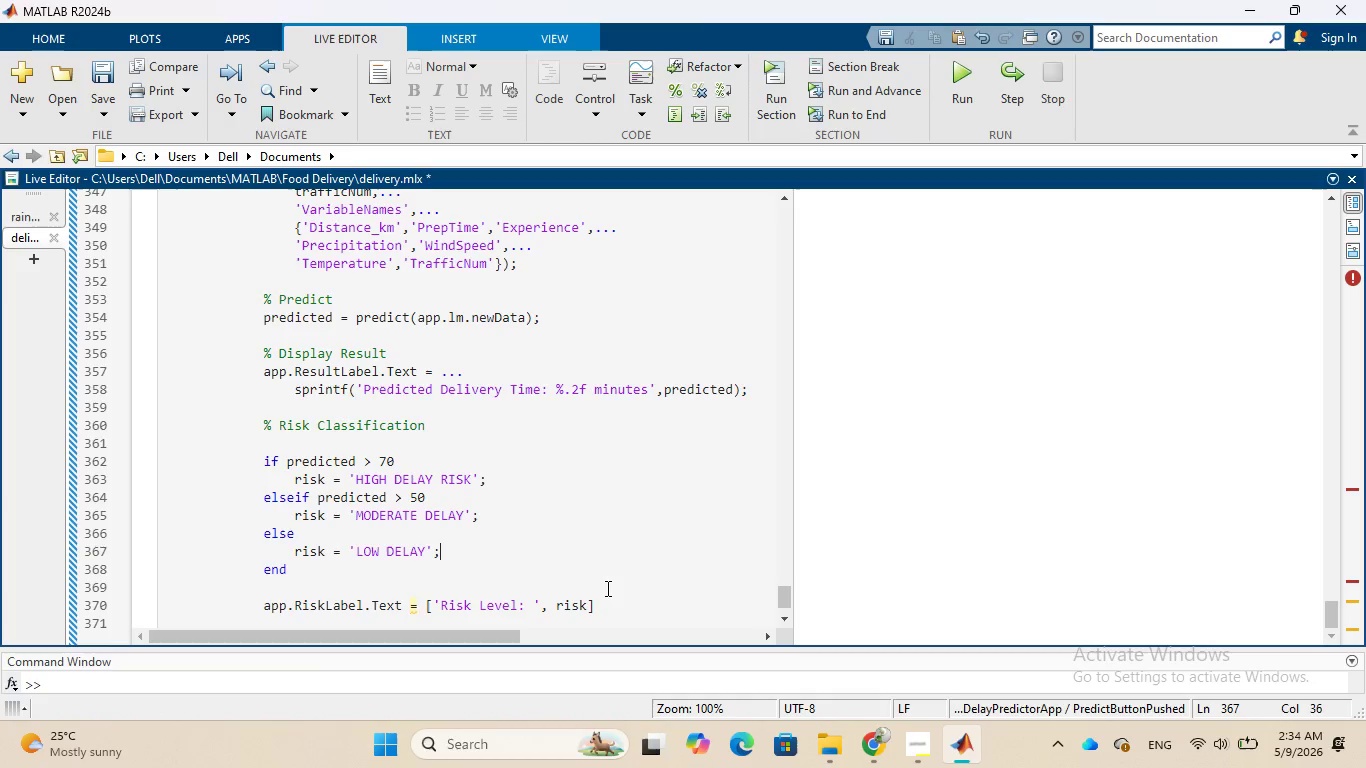 
left_click([603, 597])
 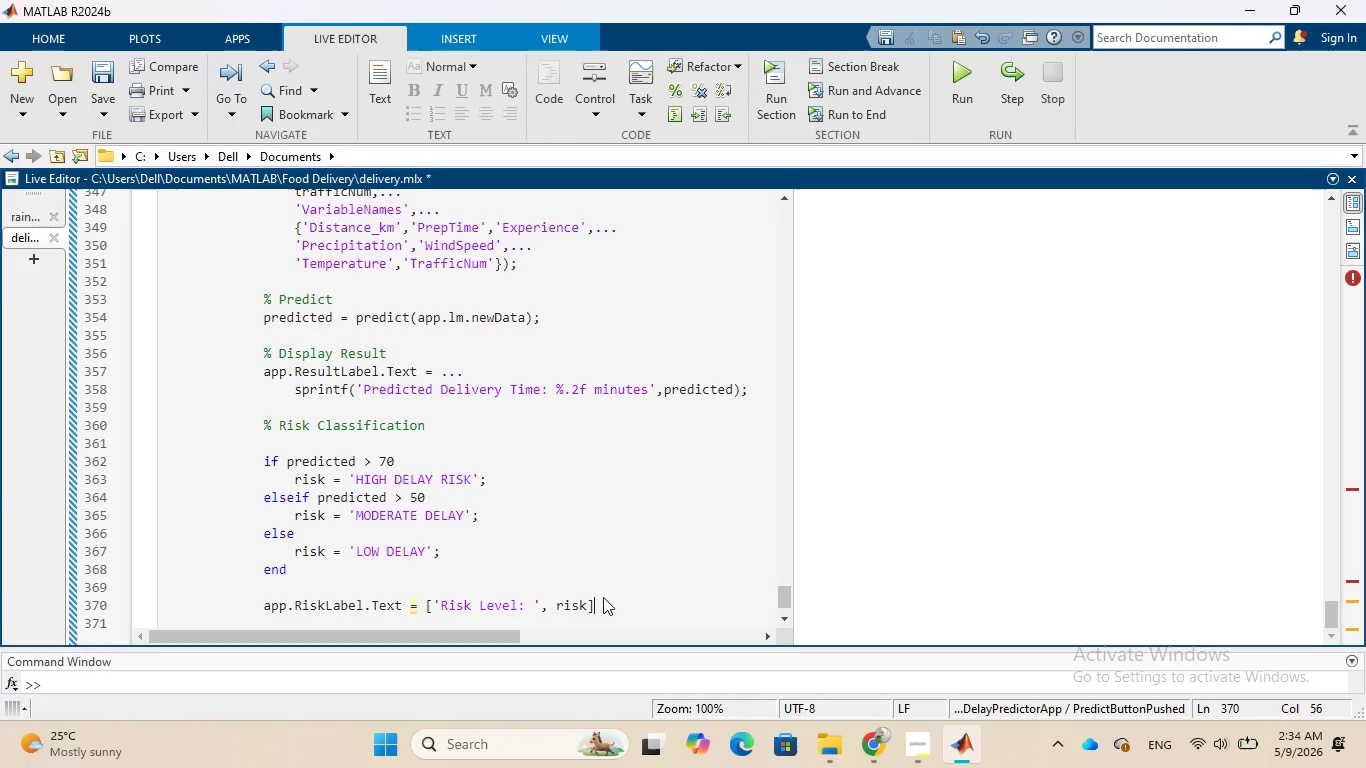 
key(Semicolon)
 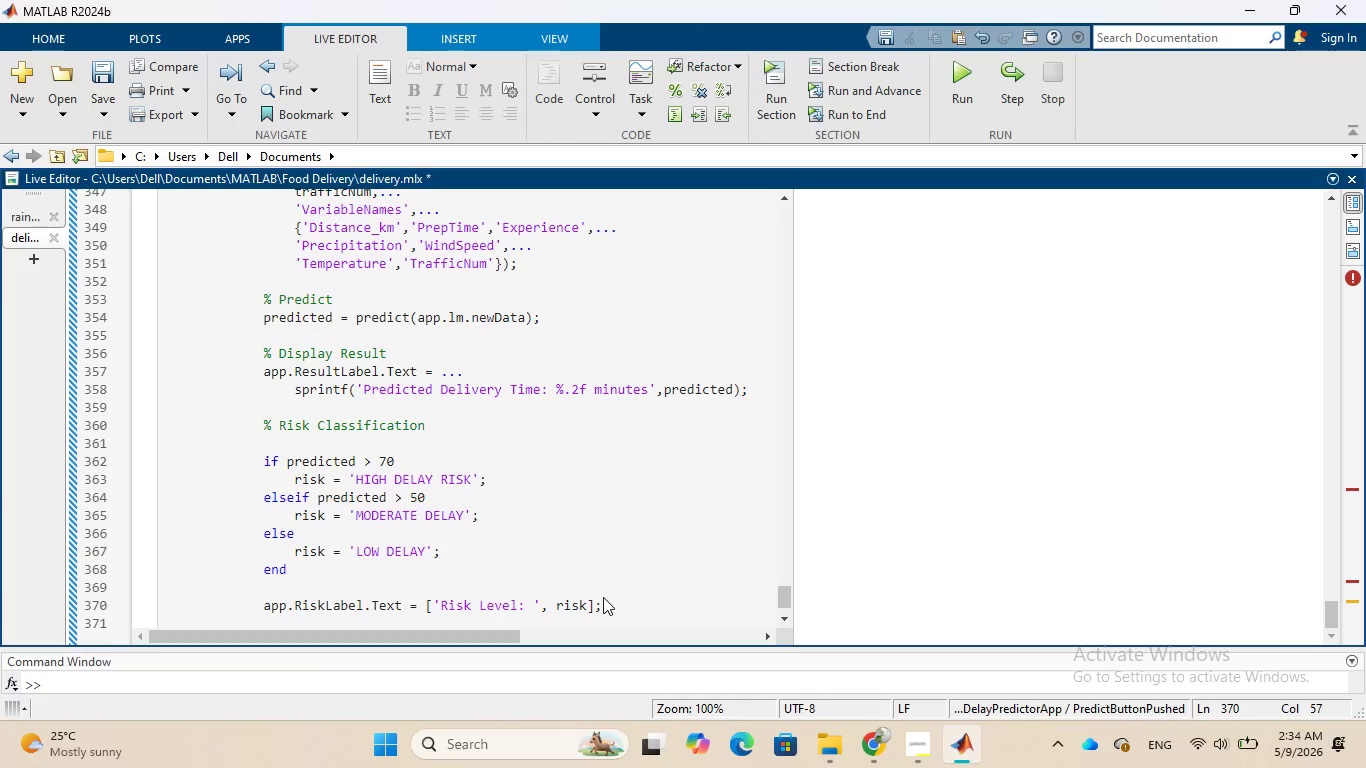 
key(Enter)
 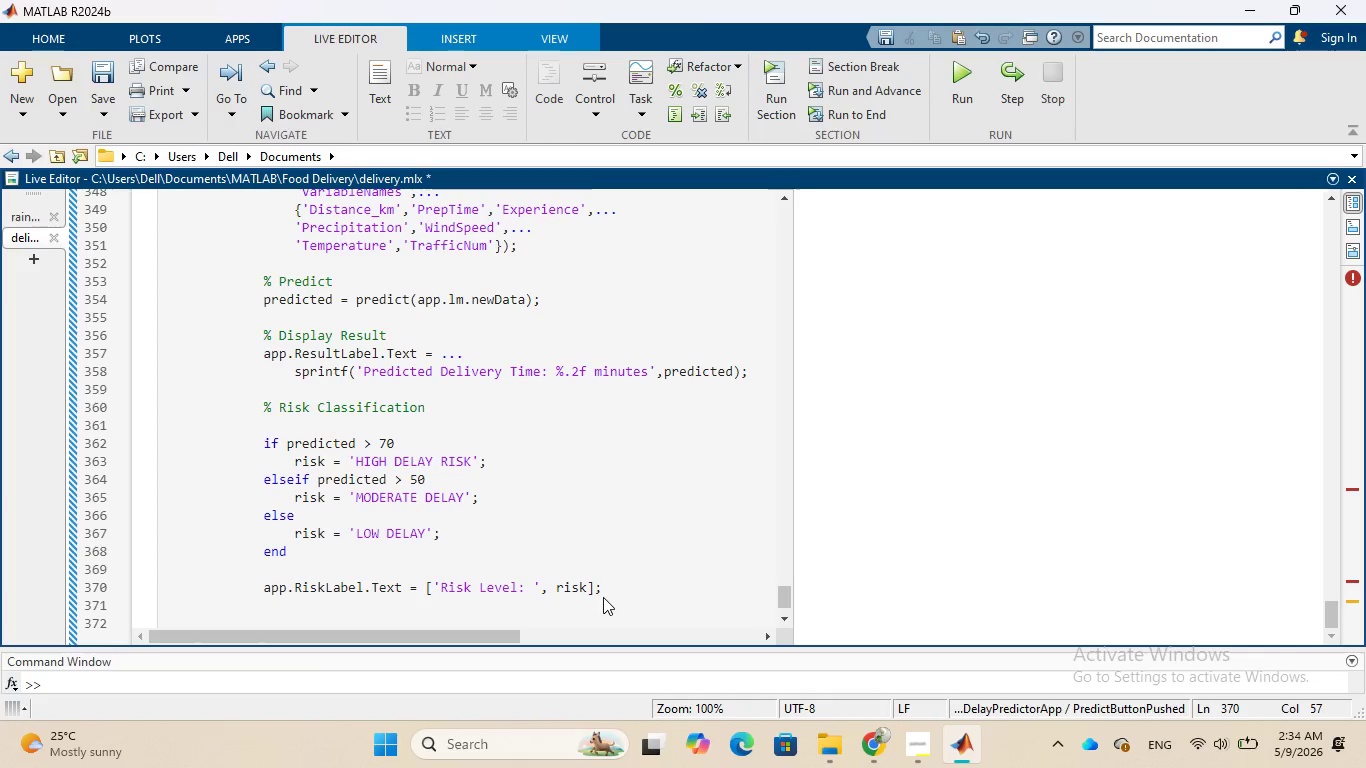 
wait(7.45)
 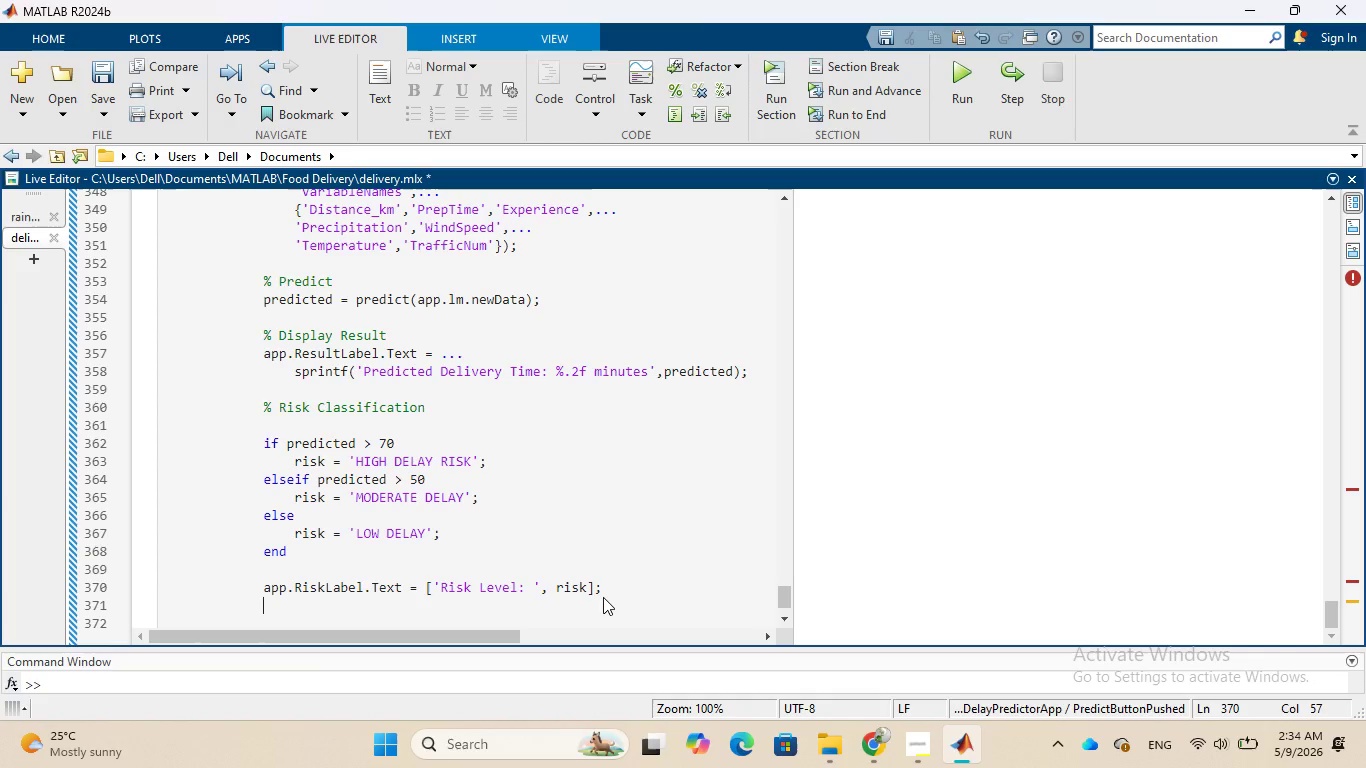 
key(Enter)
 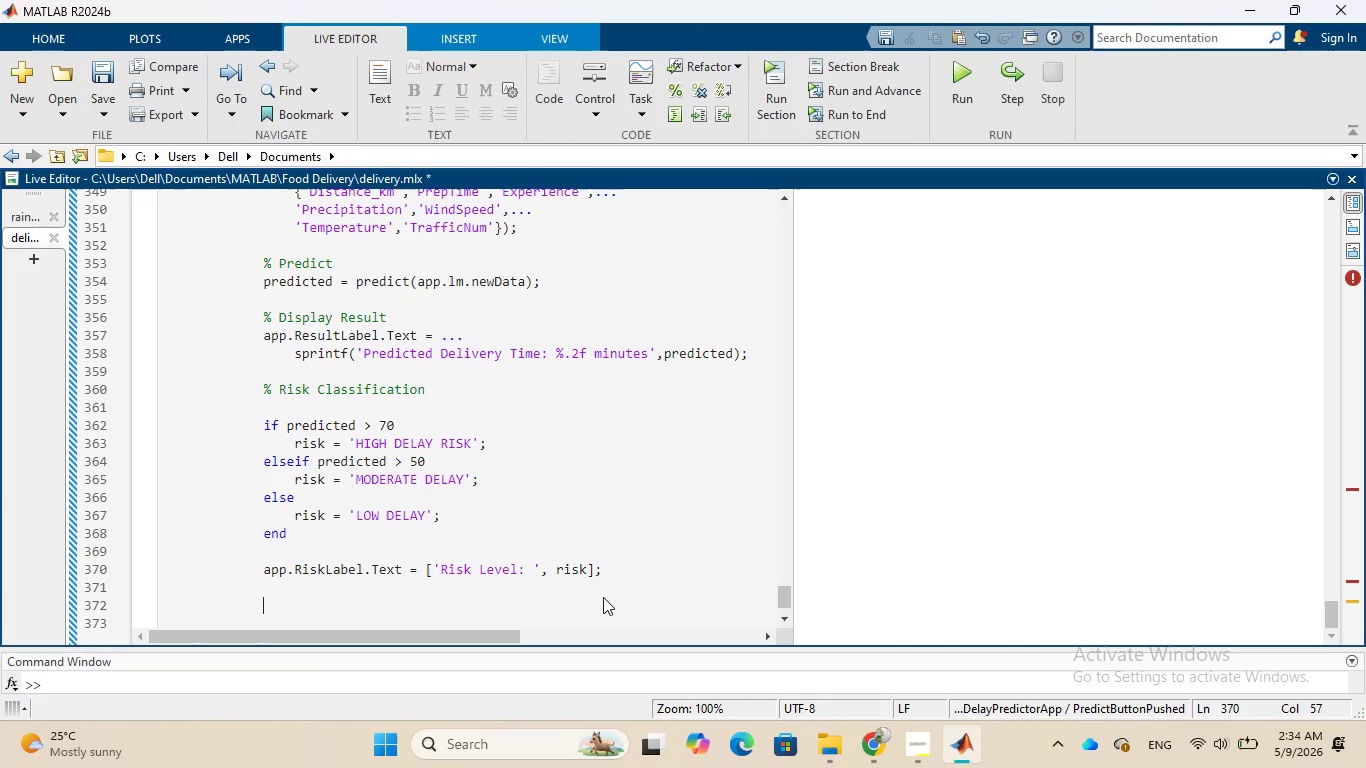 
type(% Plot Visy)
key(Backspace)
type(ualization)
 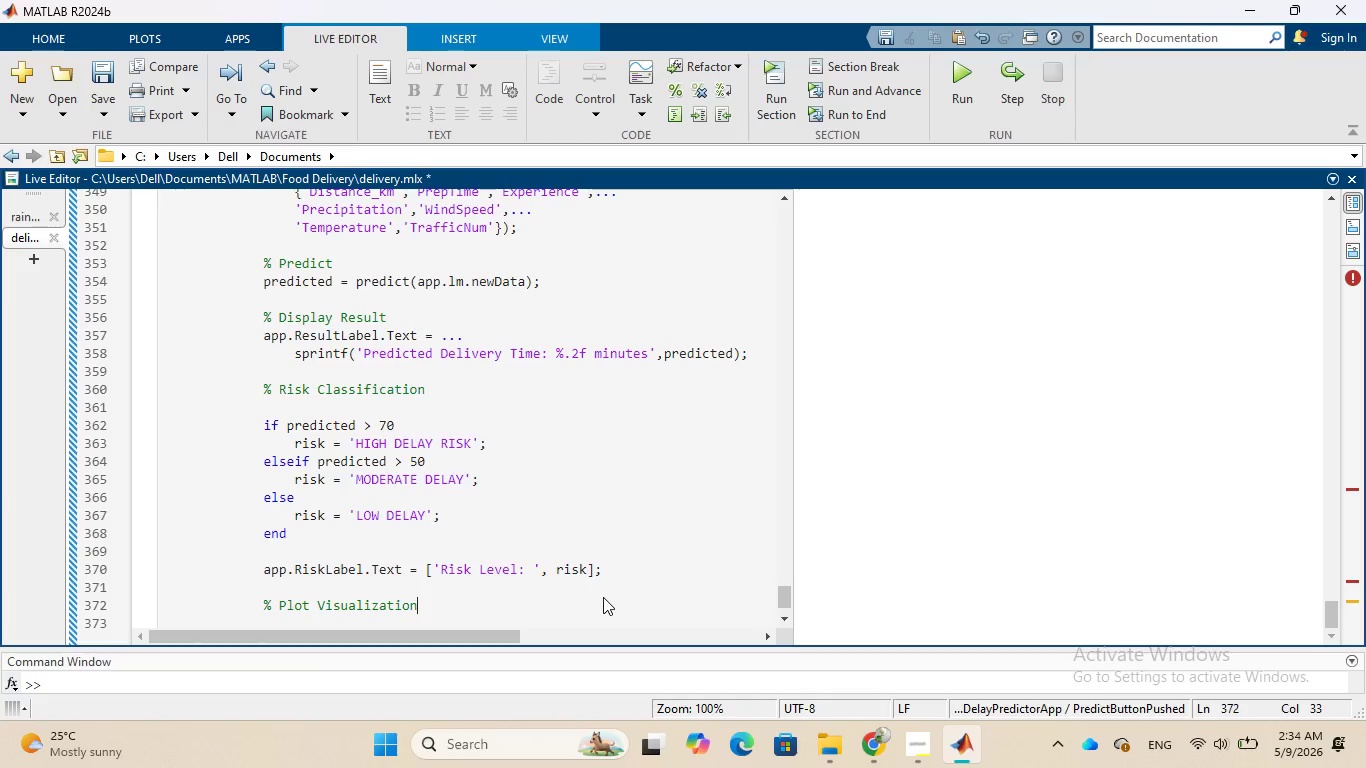 
key(Enter)
 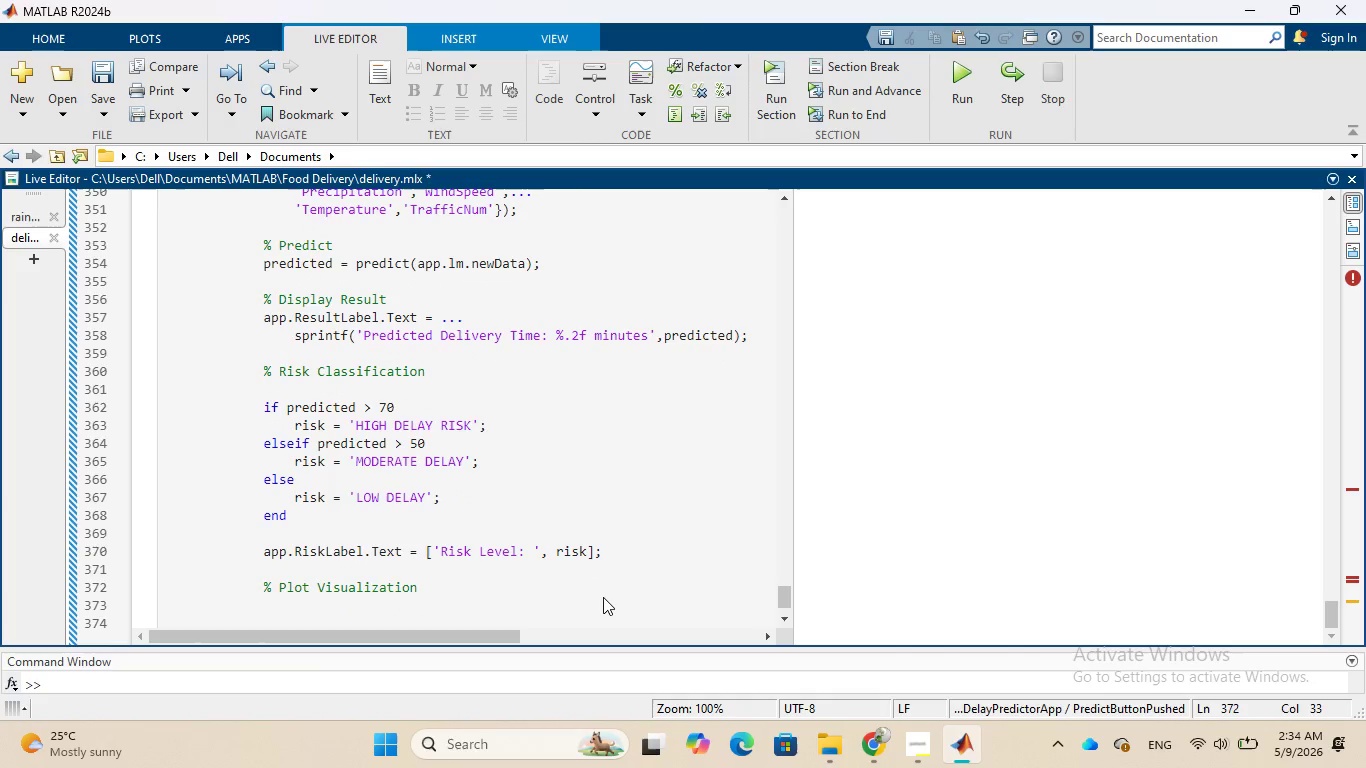 
type(cla)
 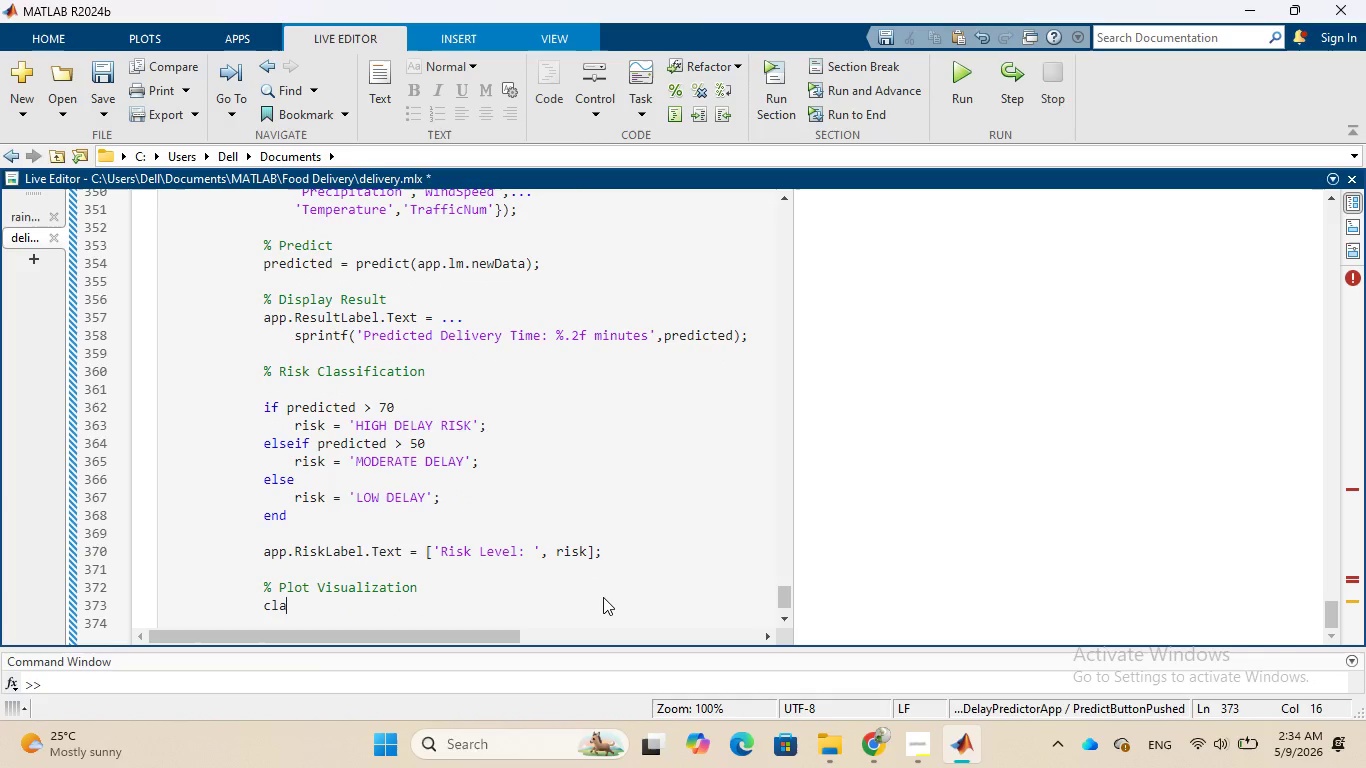 
type((app.UI)
key(Tab)
 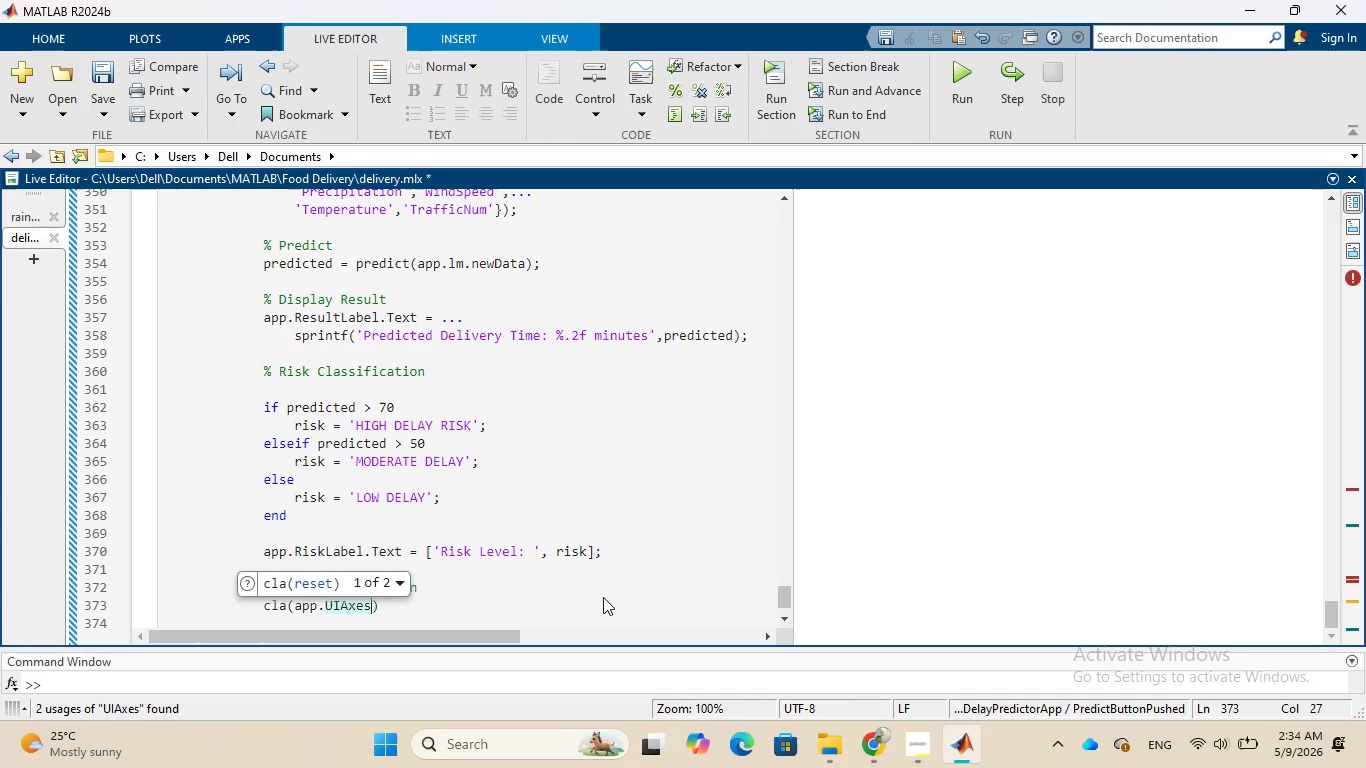 
wait(5.05)
 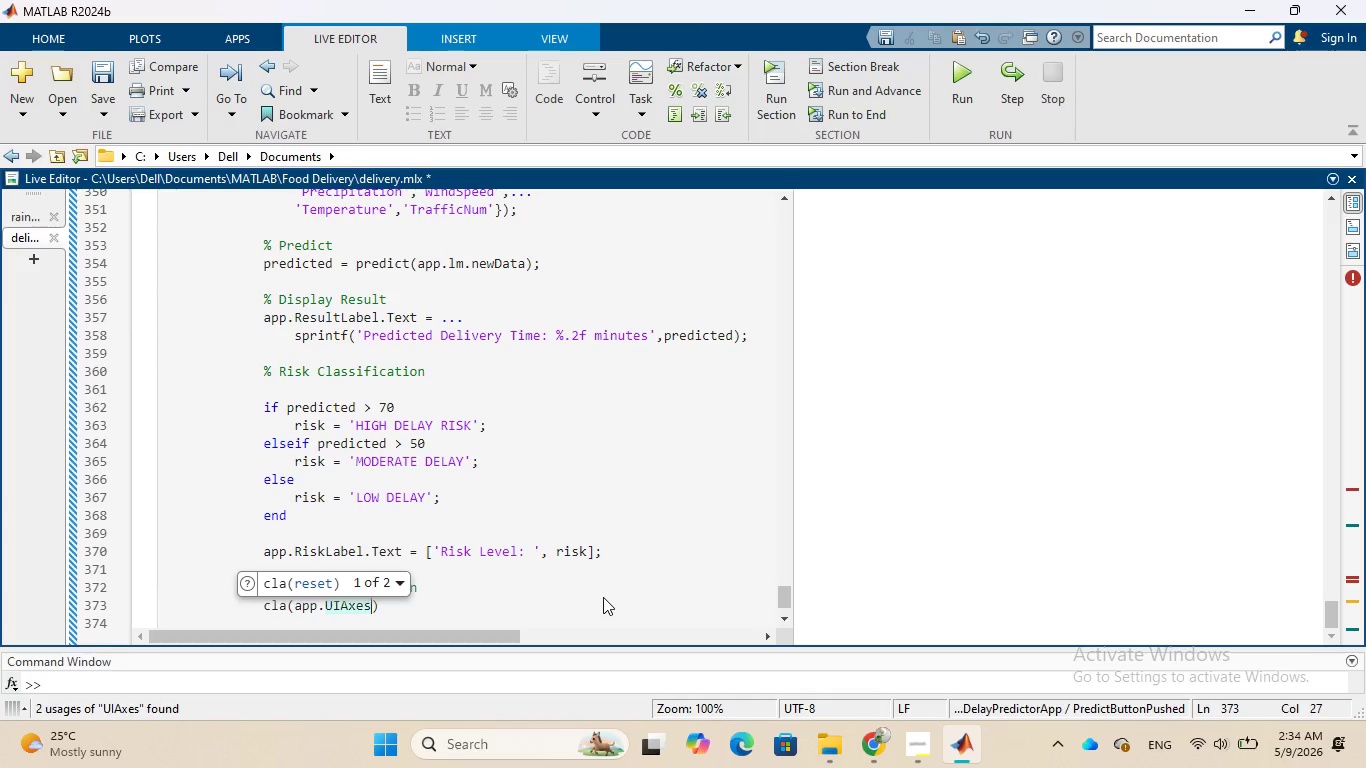 
key(CapsLock)
 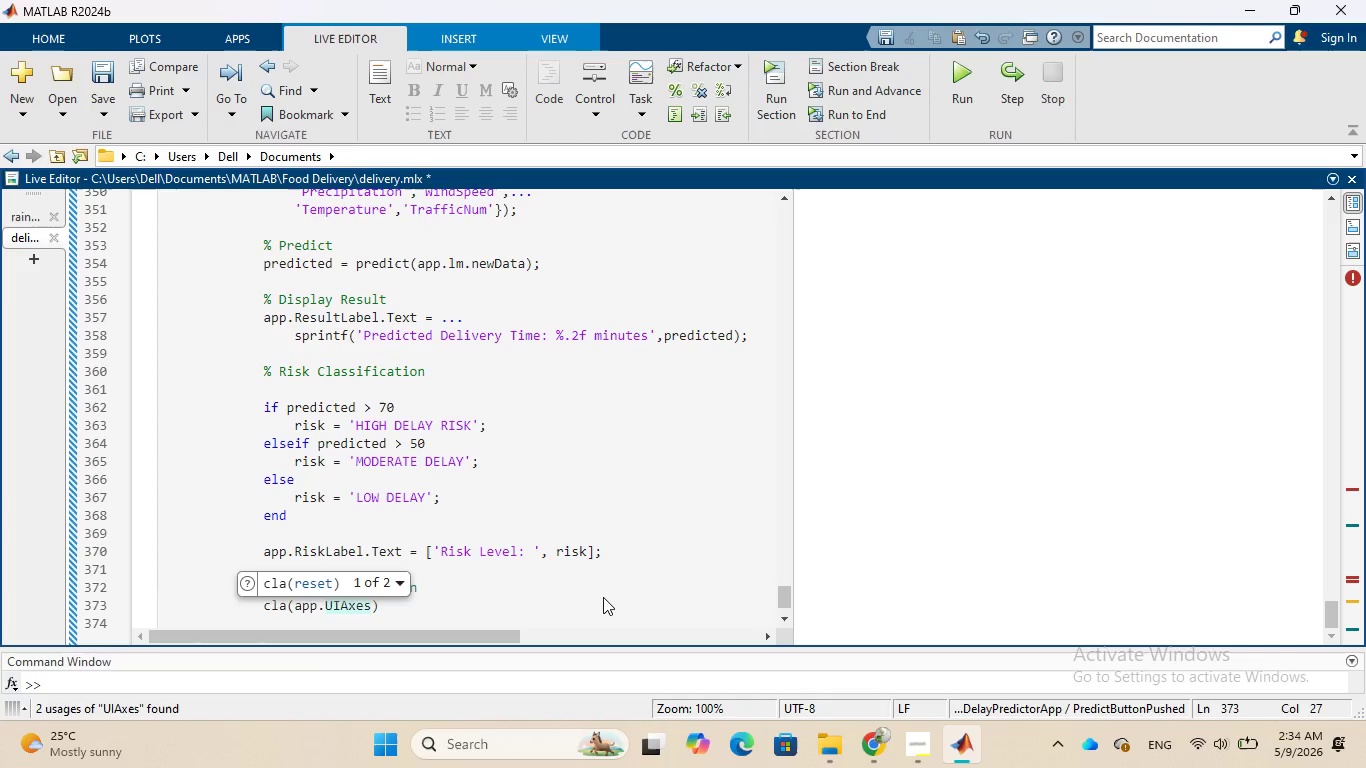 
key(ArrowRight)
 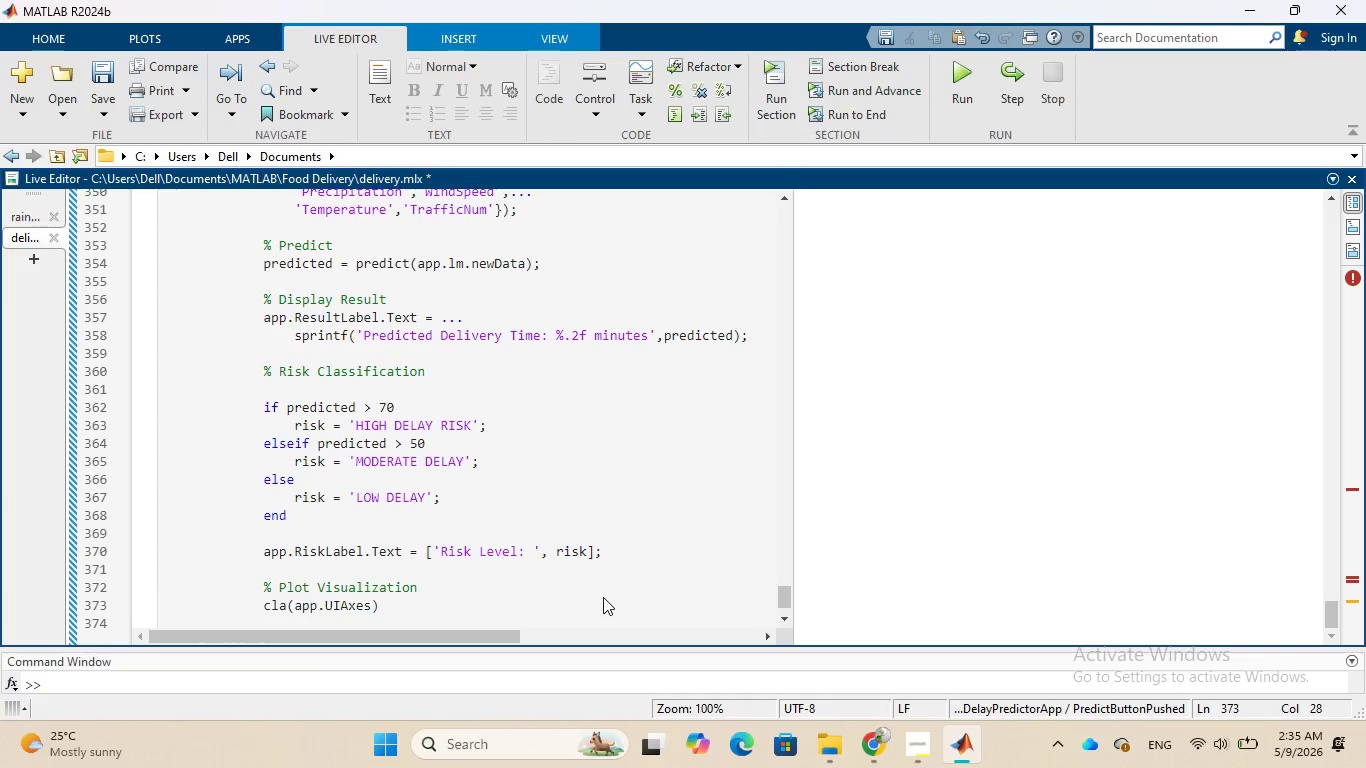 
key(Enter)
 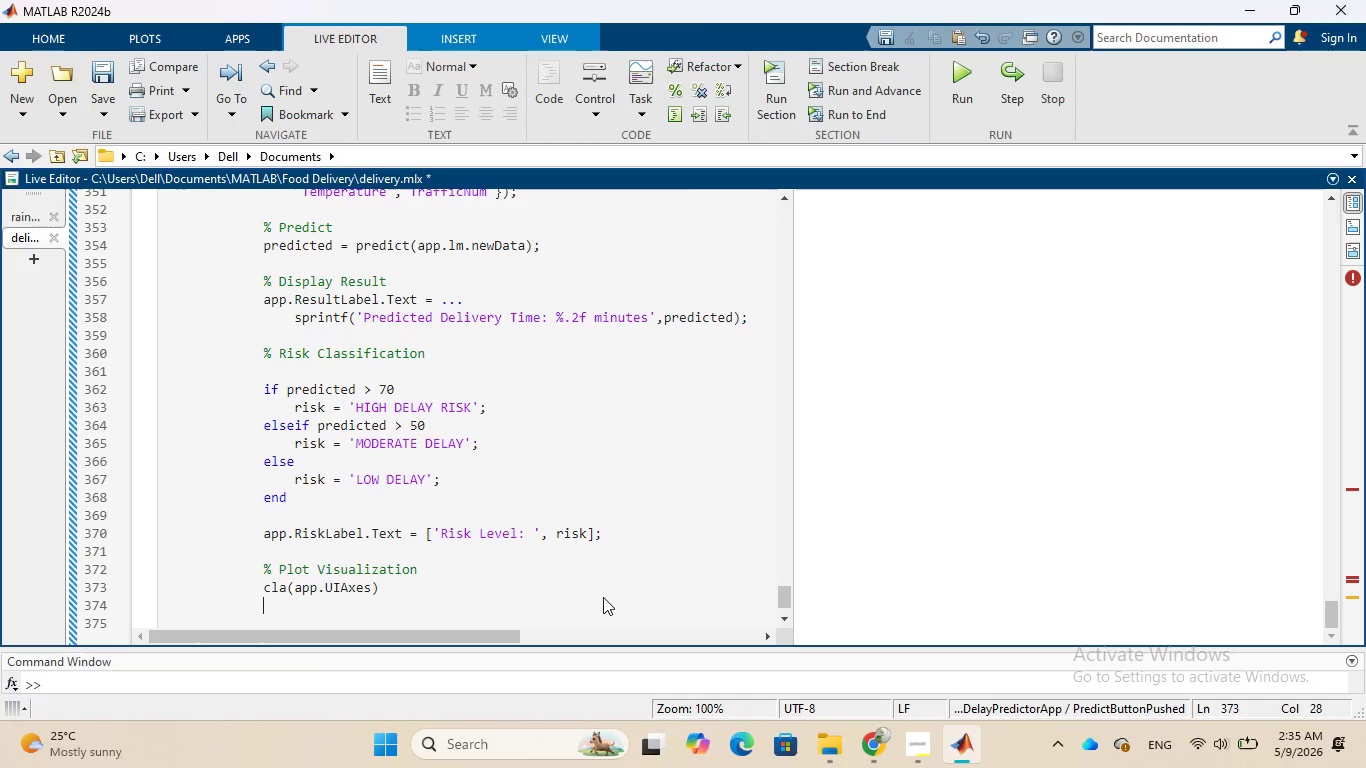 
wait(6.81)
 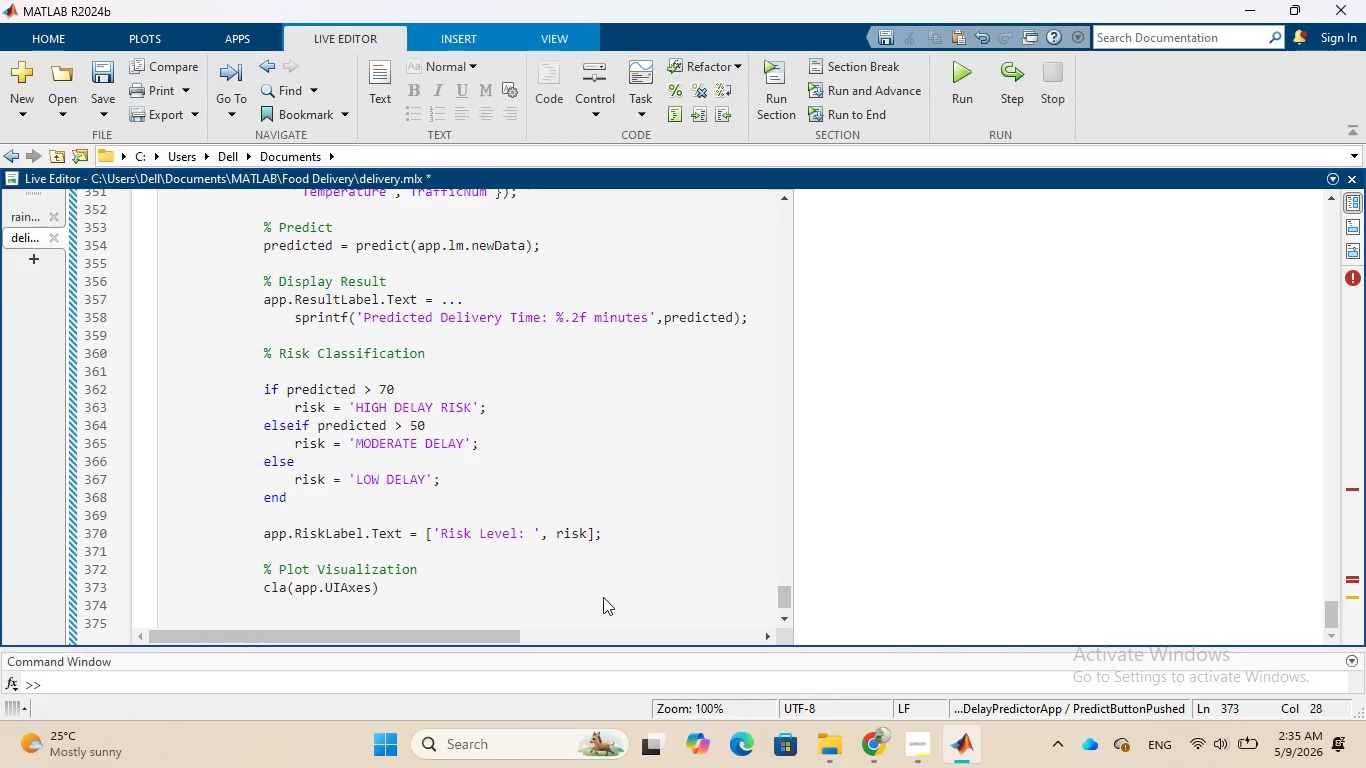 
type(cate)
 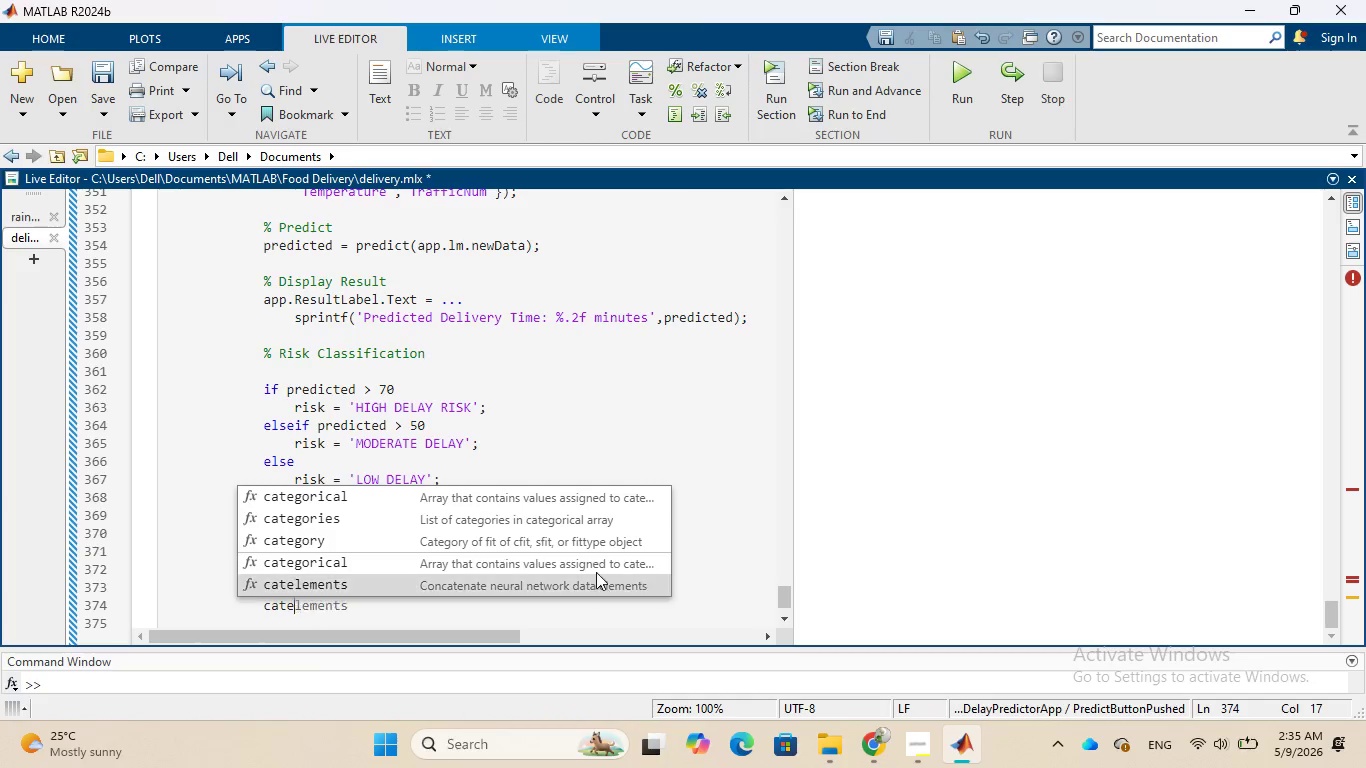 
left_click([574, 521])
 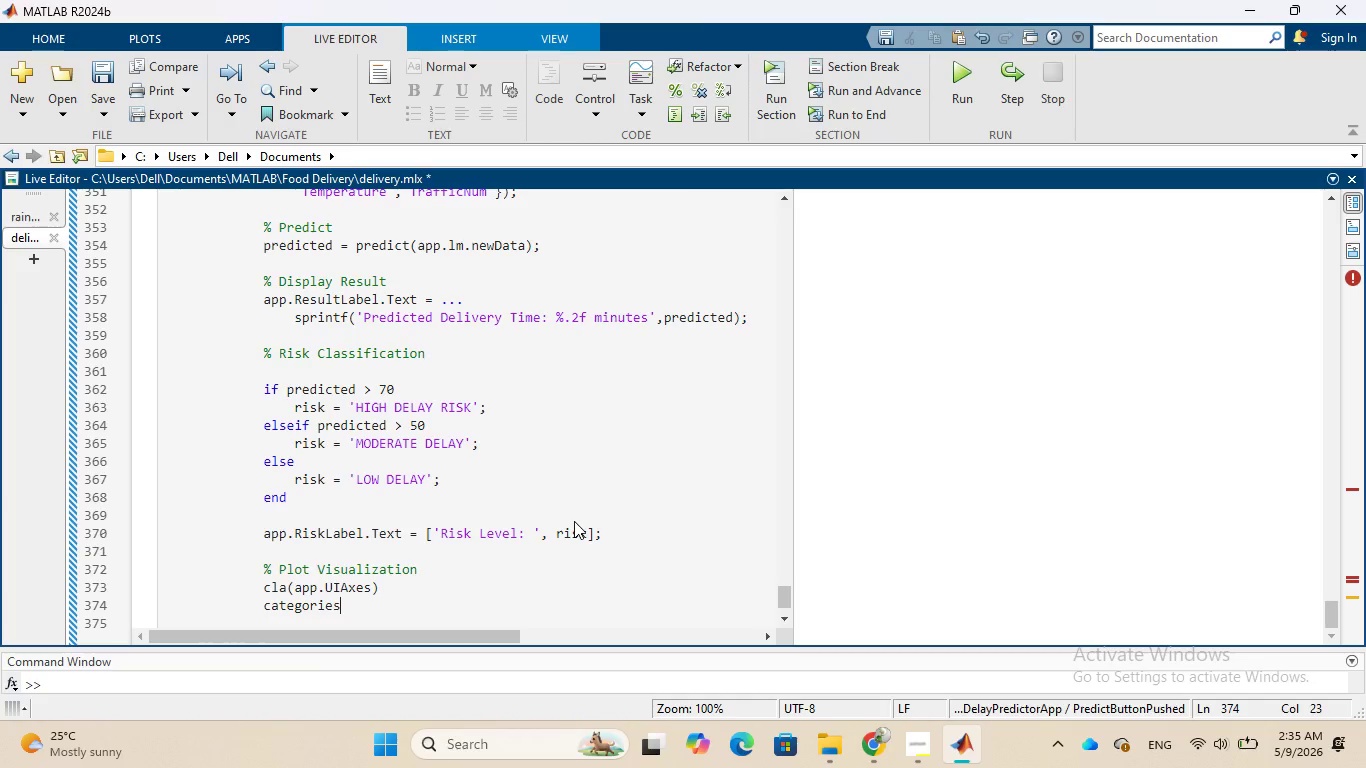 
type( = categorical)
 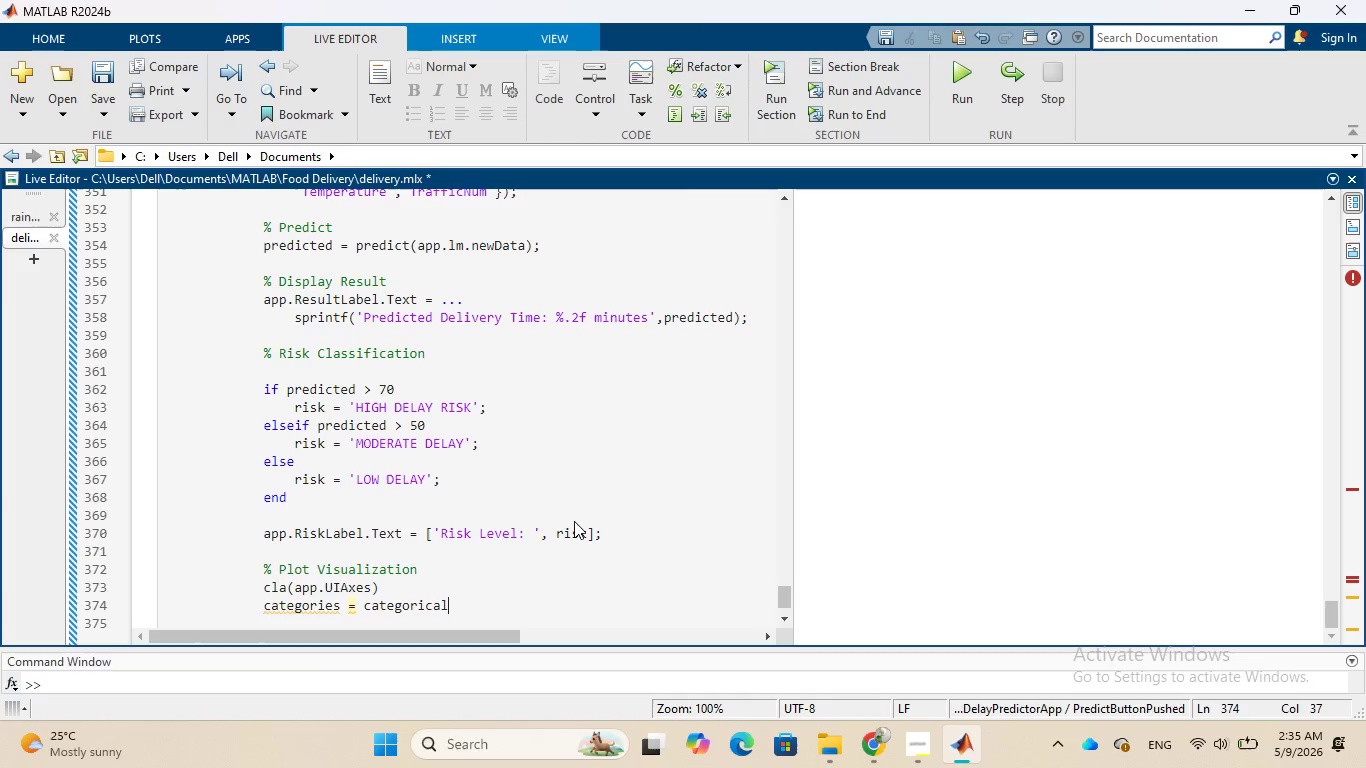 
type(({'Distance)
 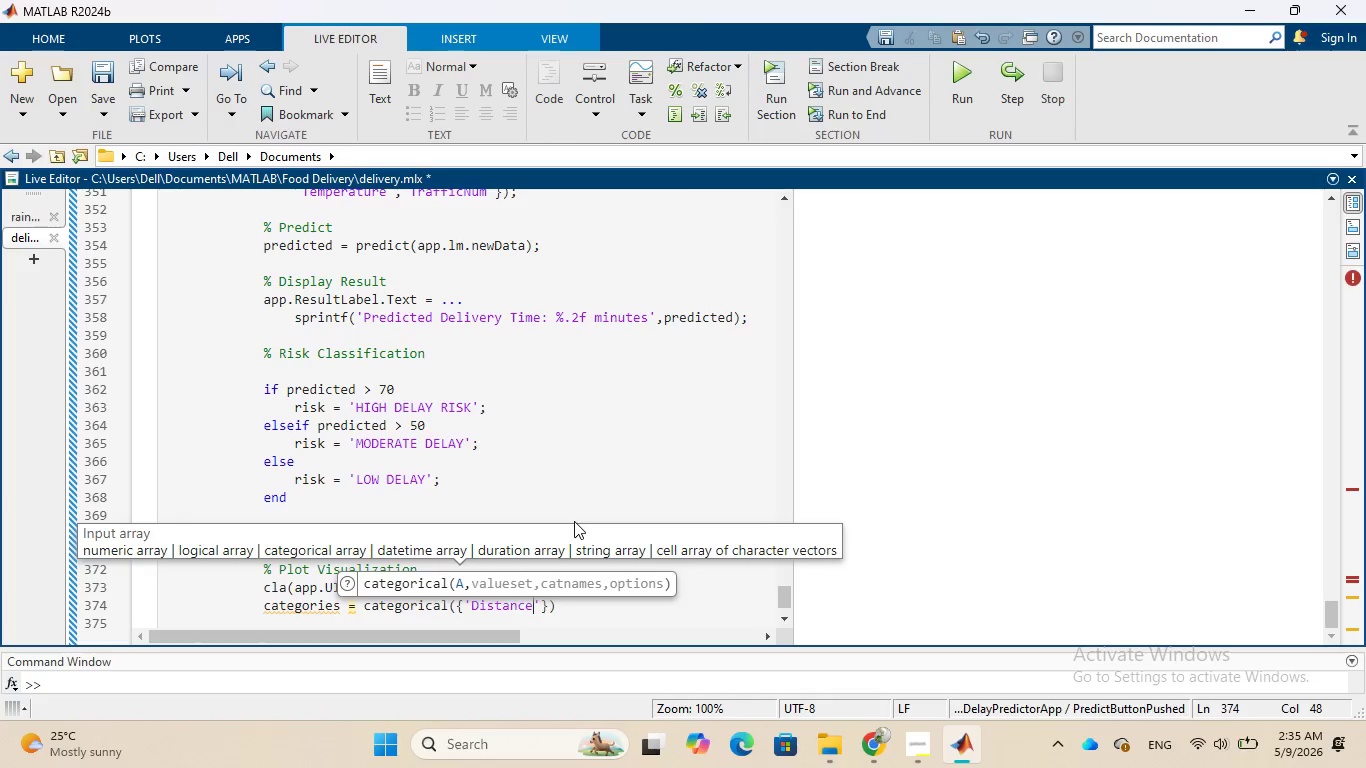 
wait(5.7)
 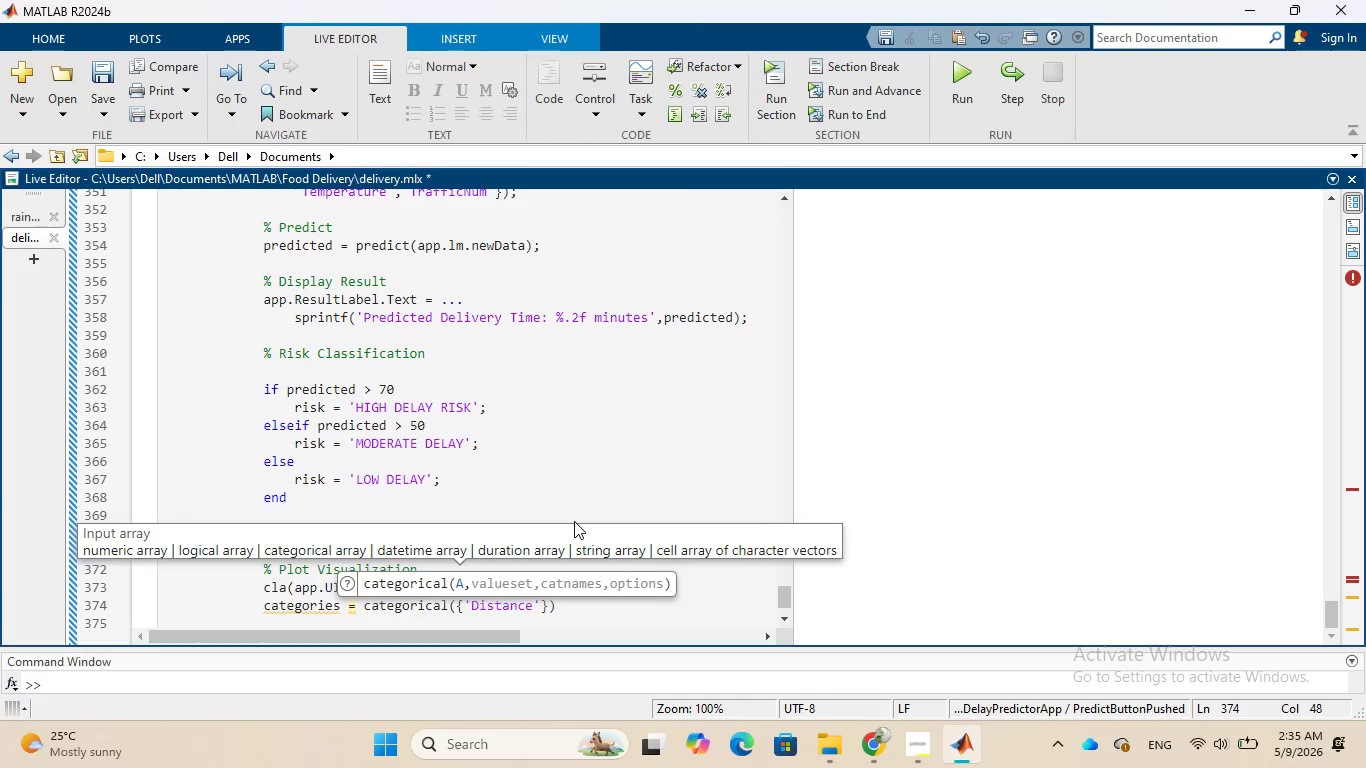 
key(ArrowRight)
 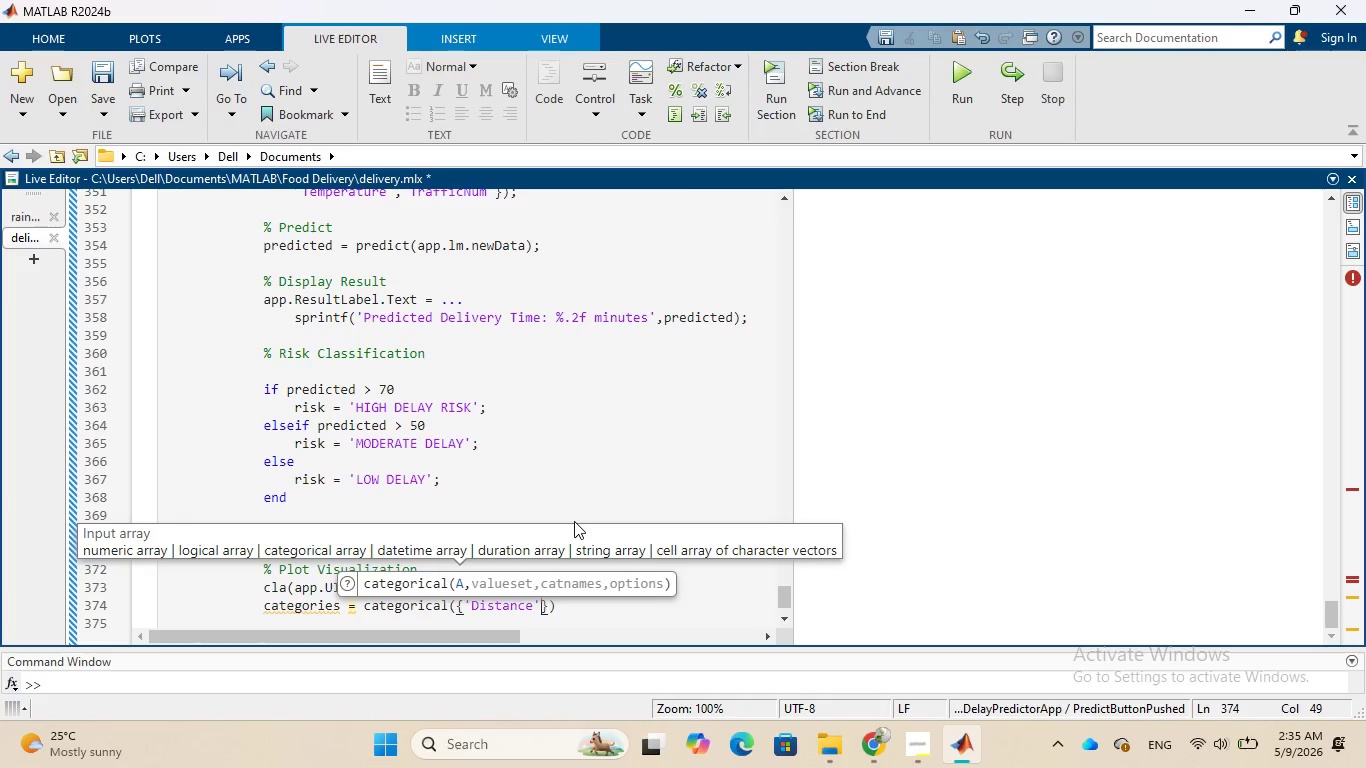 
key(Comma)
 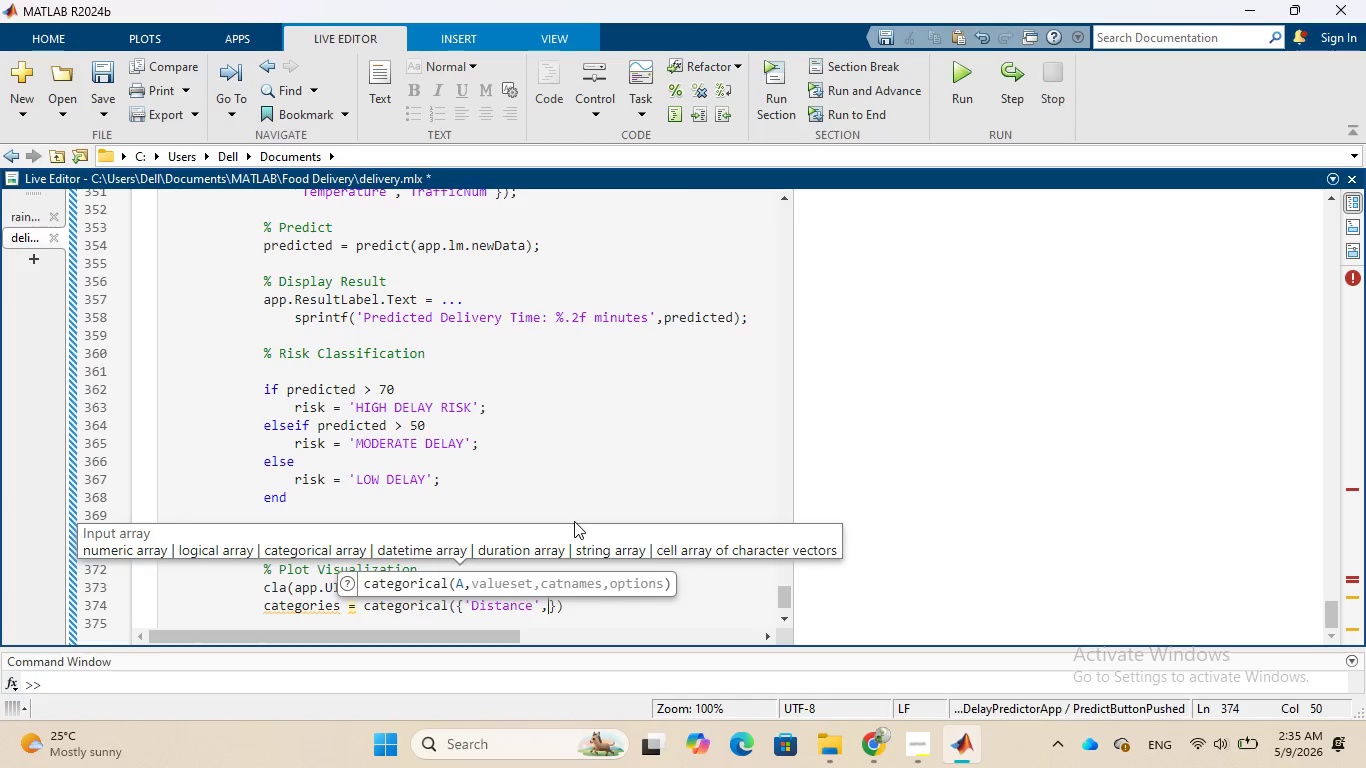 
wait(5.22)
 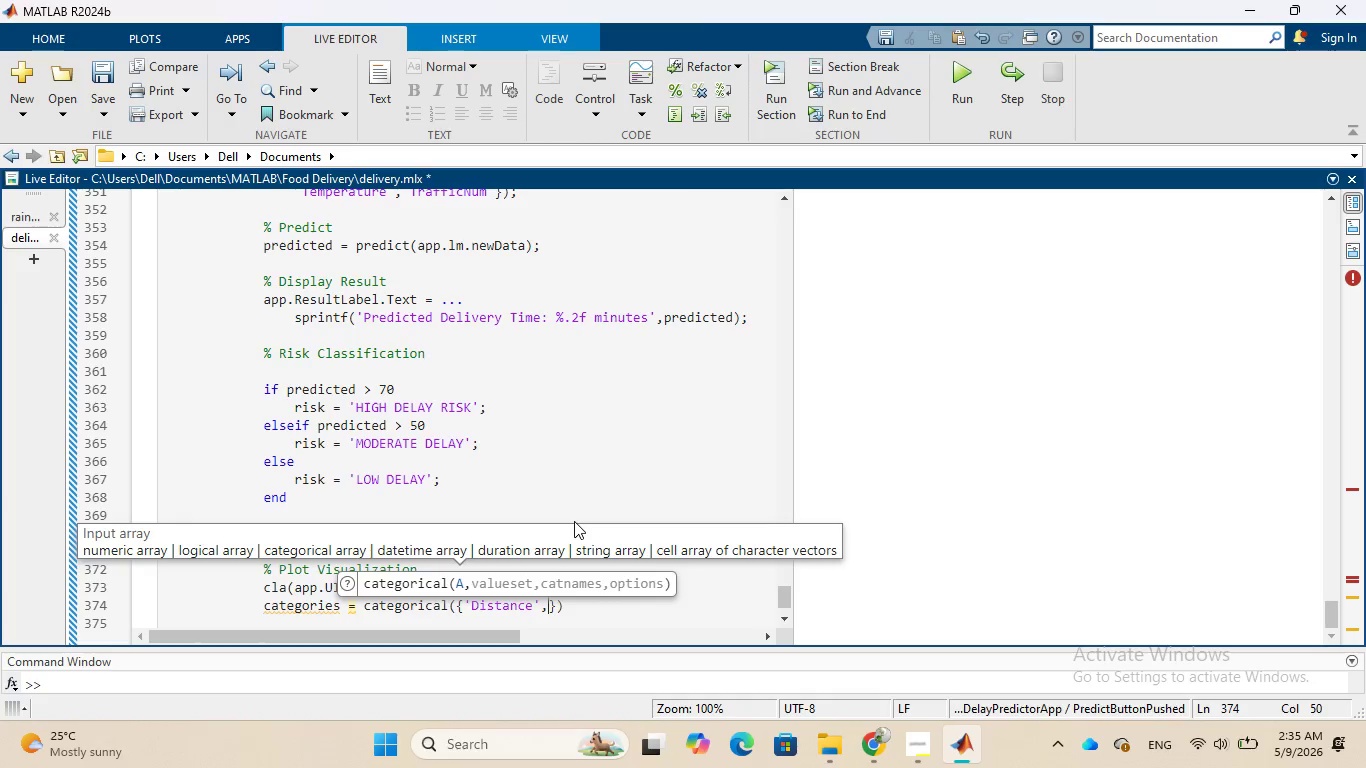 
type('Rain)
 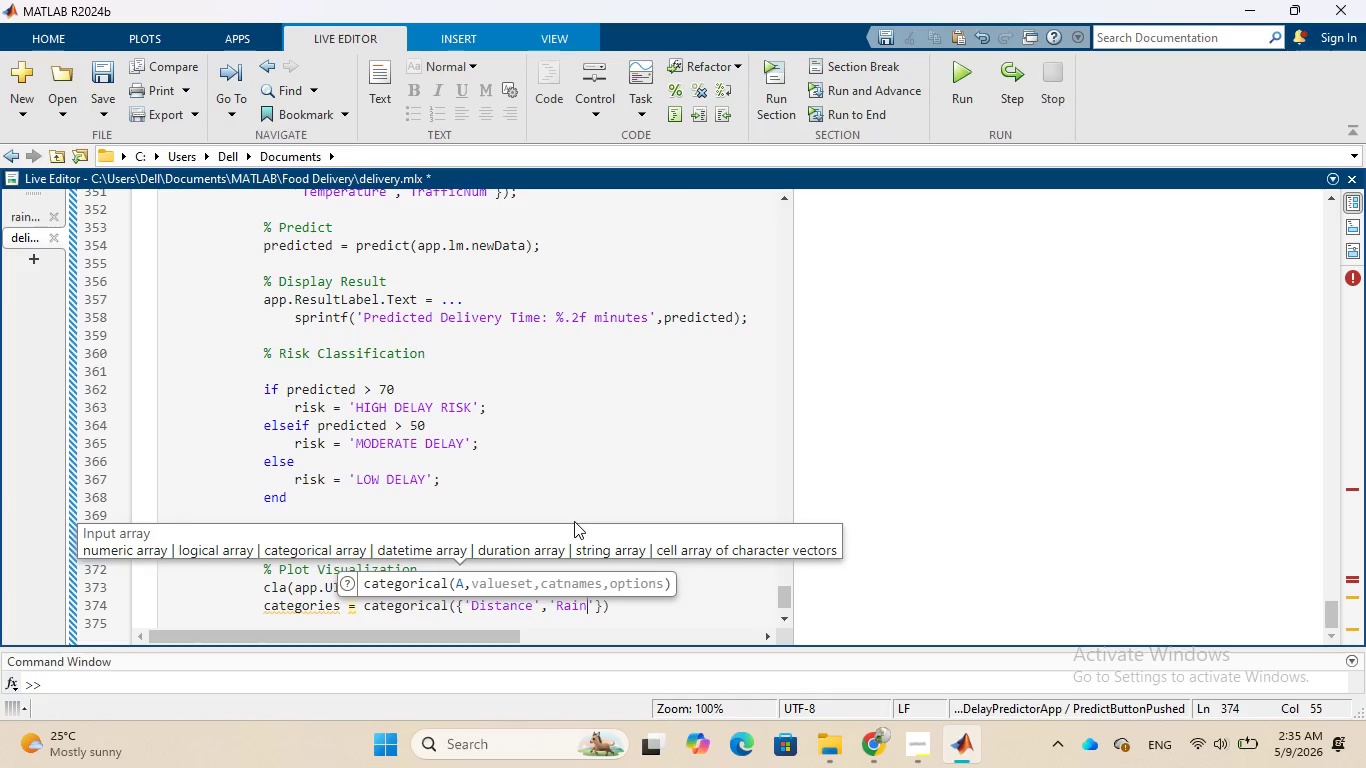 
key(ArrowRight)
 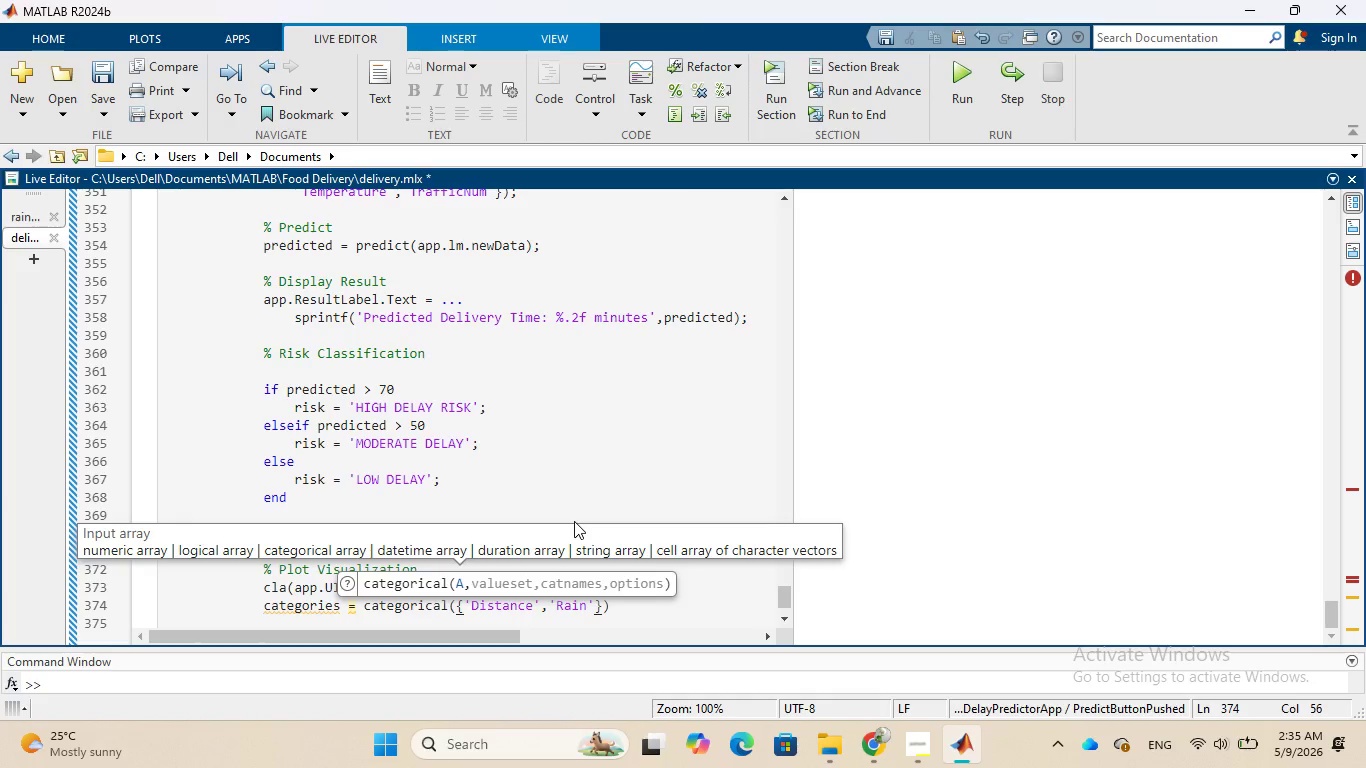 
type(,'Wind)
 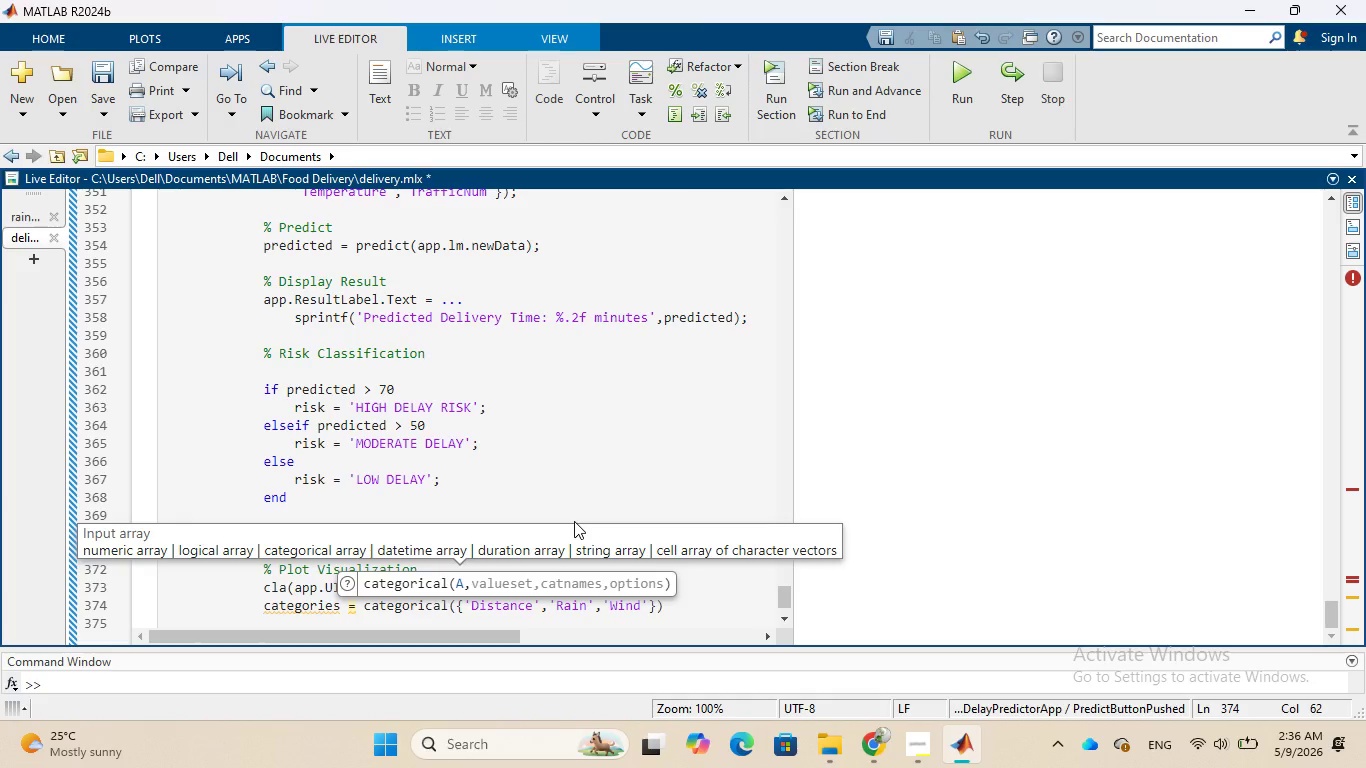 
wait(6.08)
 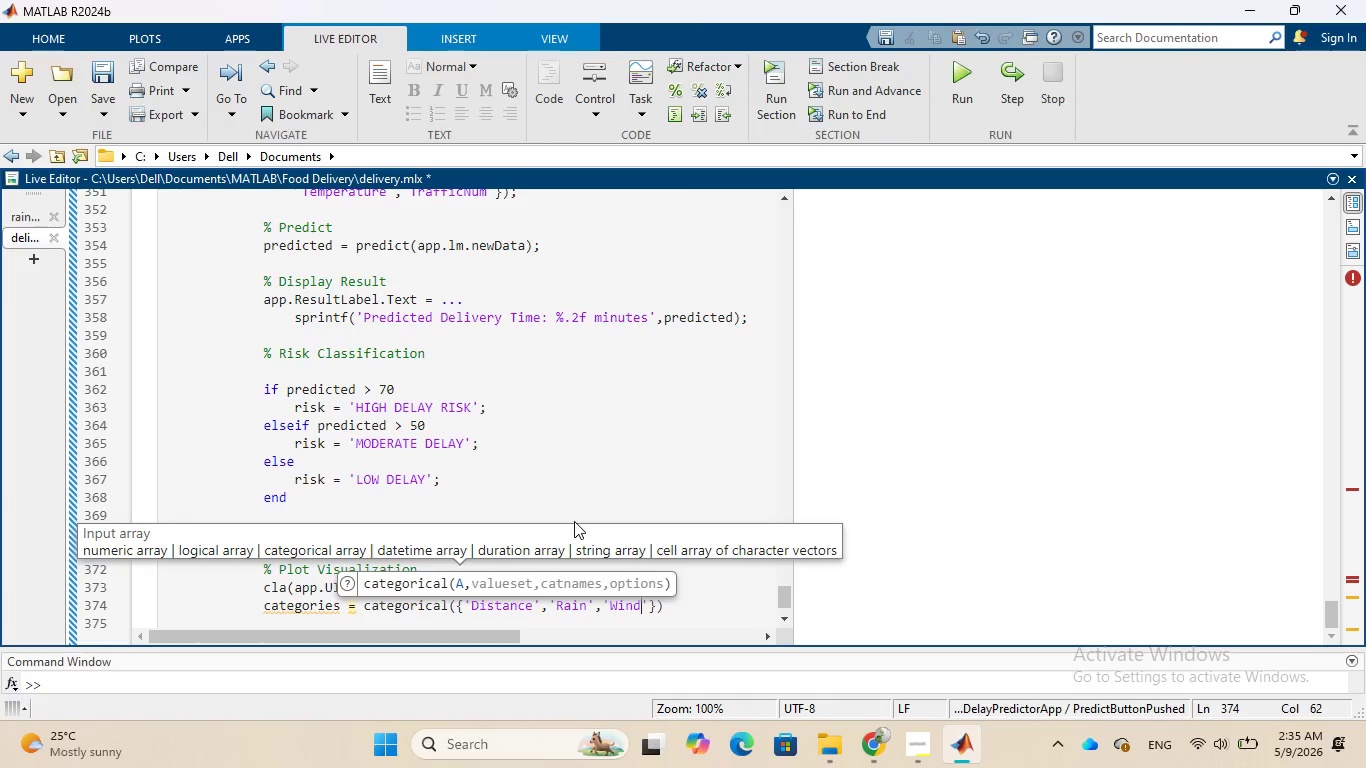 
key(ArrowRight)
 